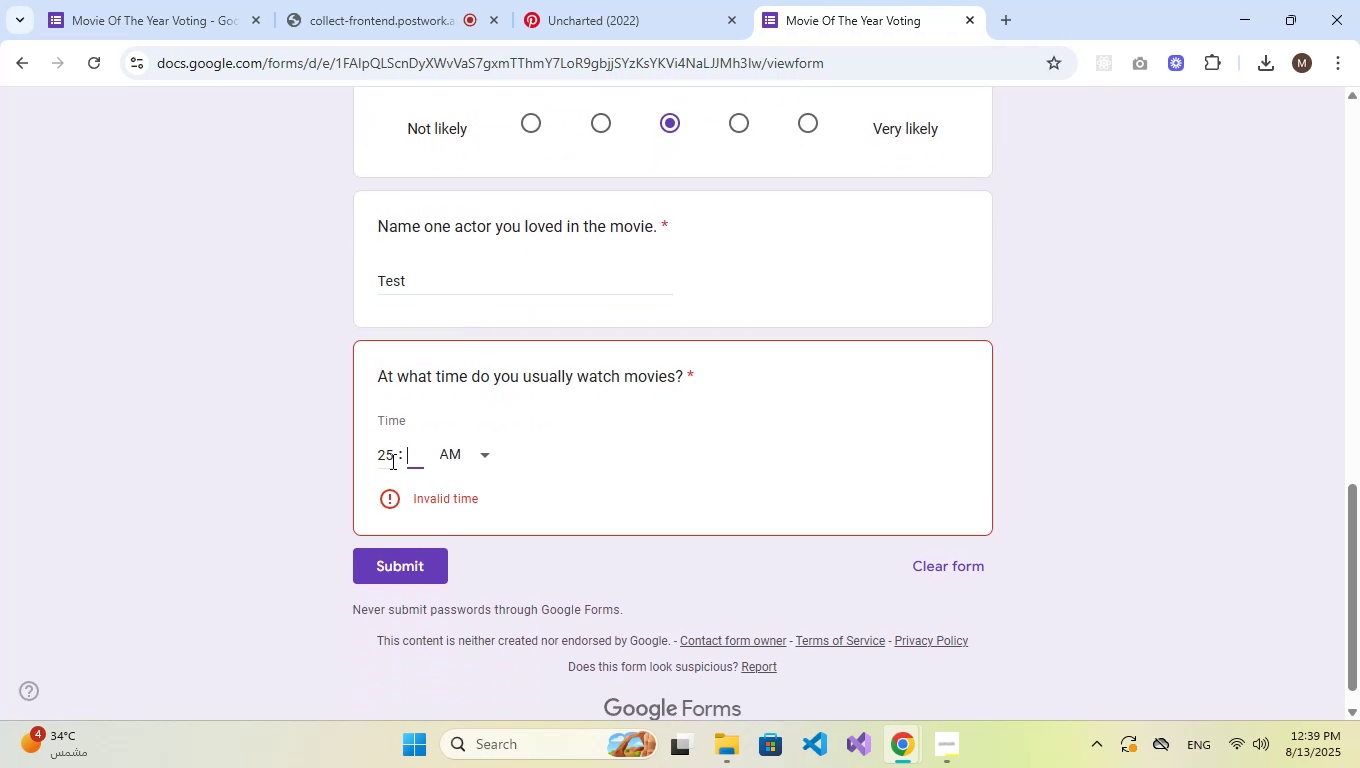 
double_click([387, 459])
 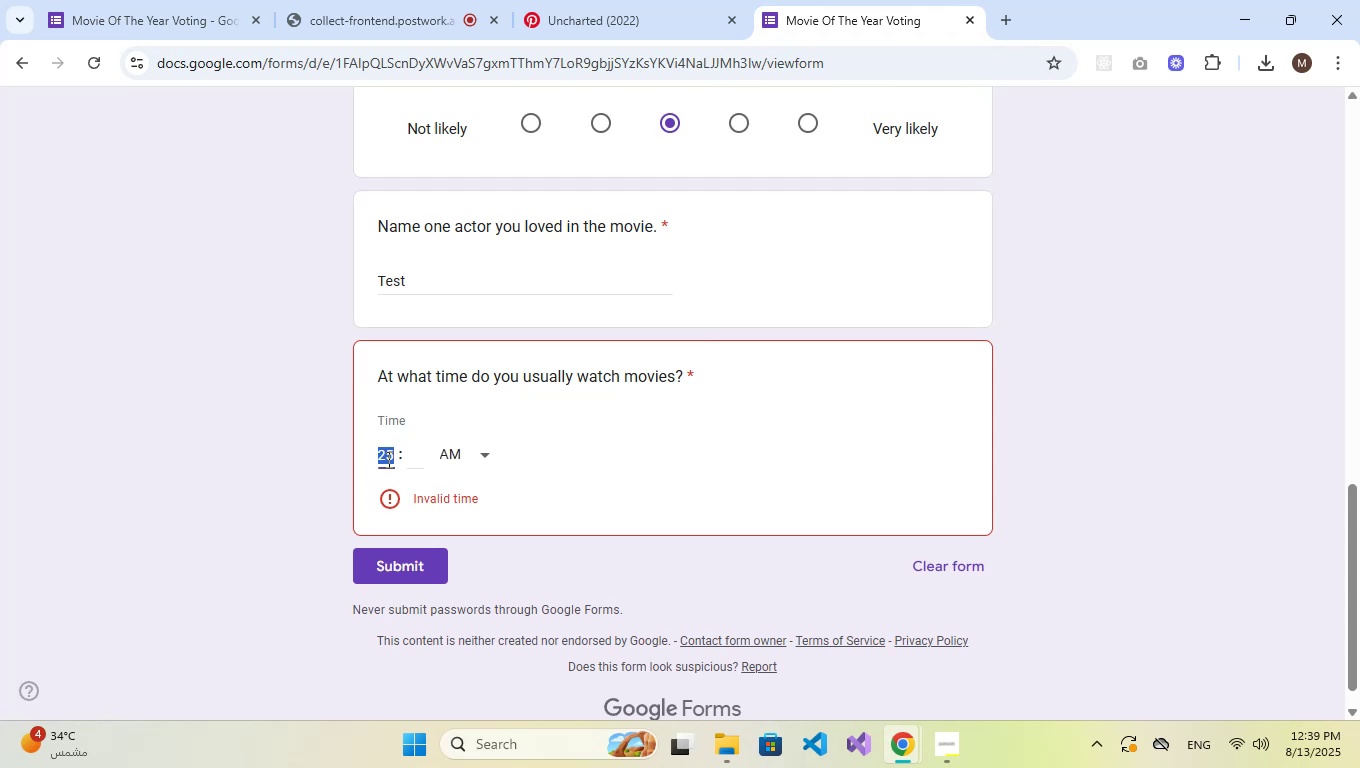 
key(Numpad1)
 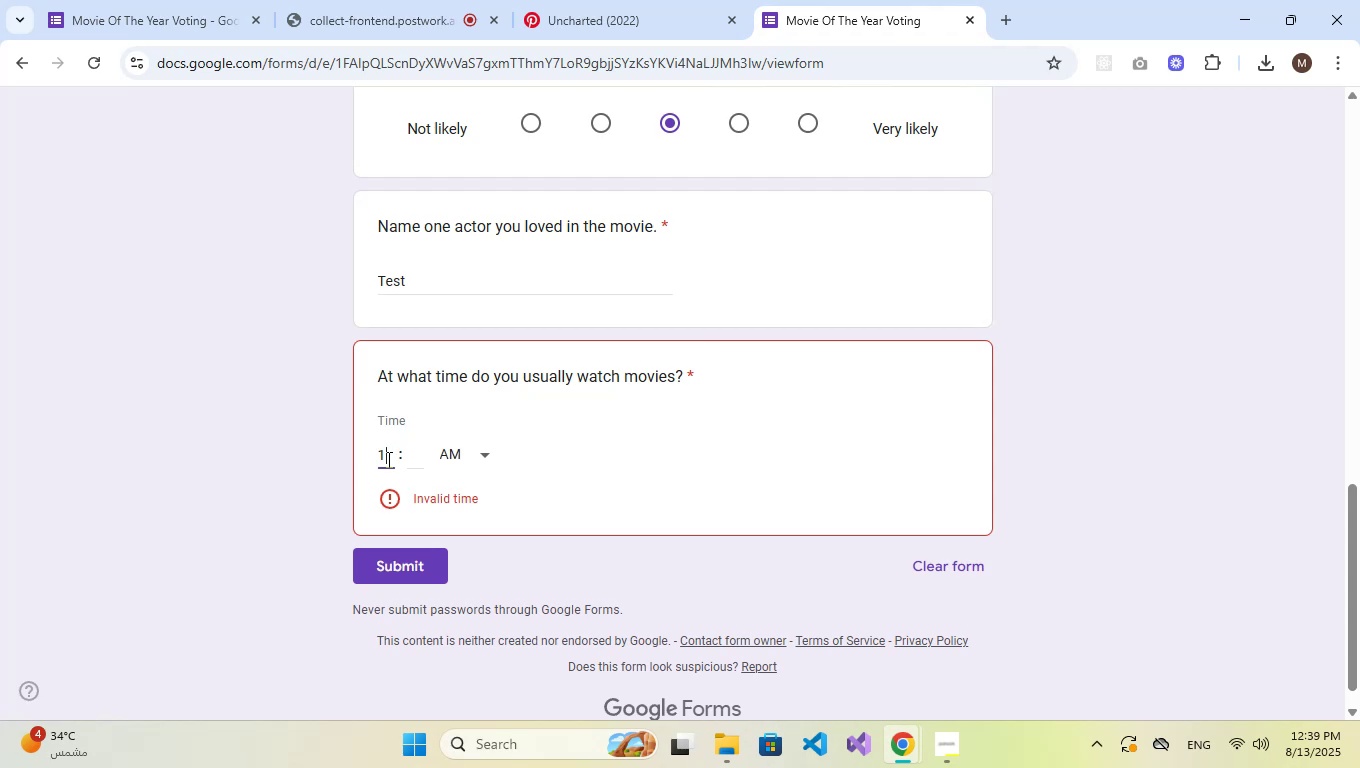 
key(Numpad0)
 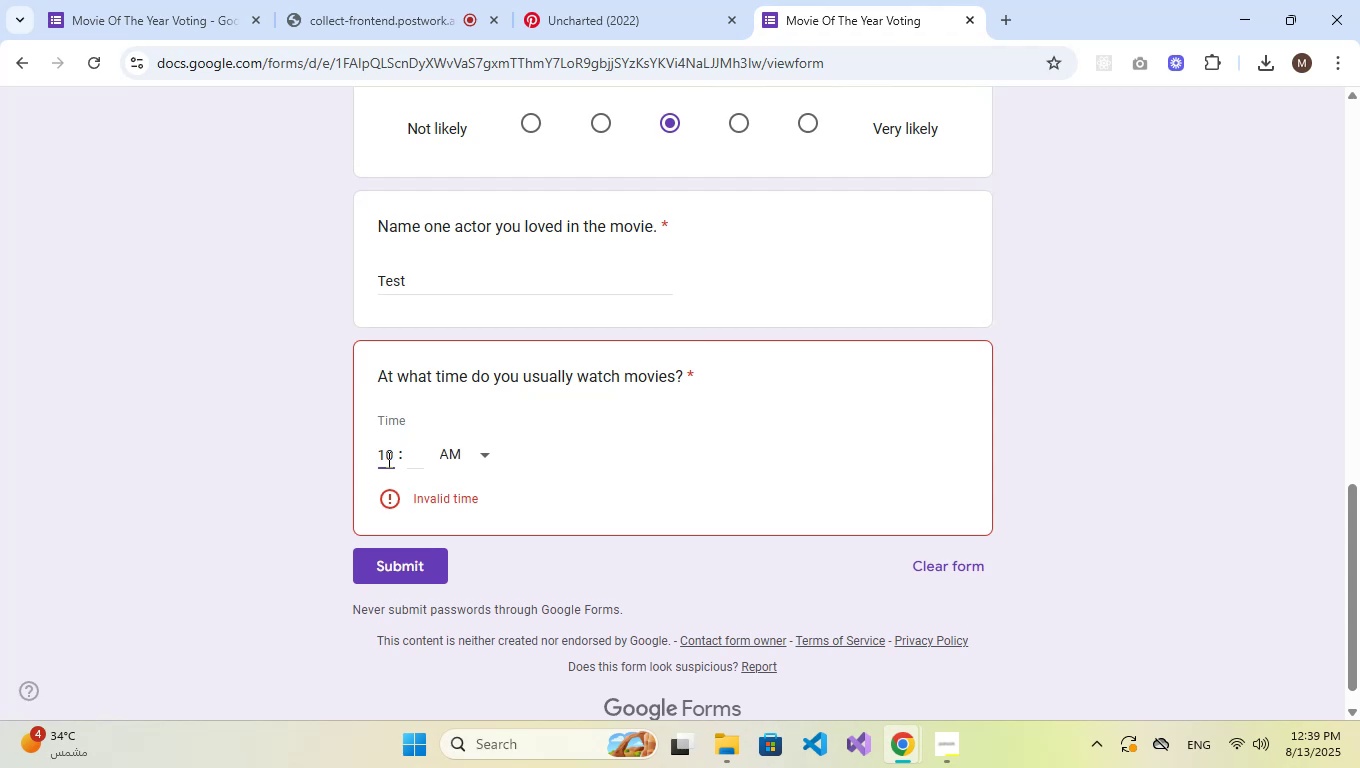 
left_click([430, 457])
 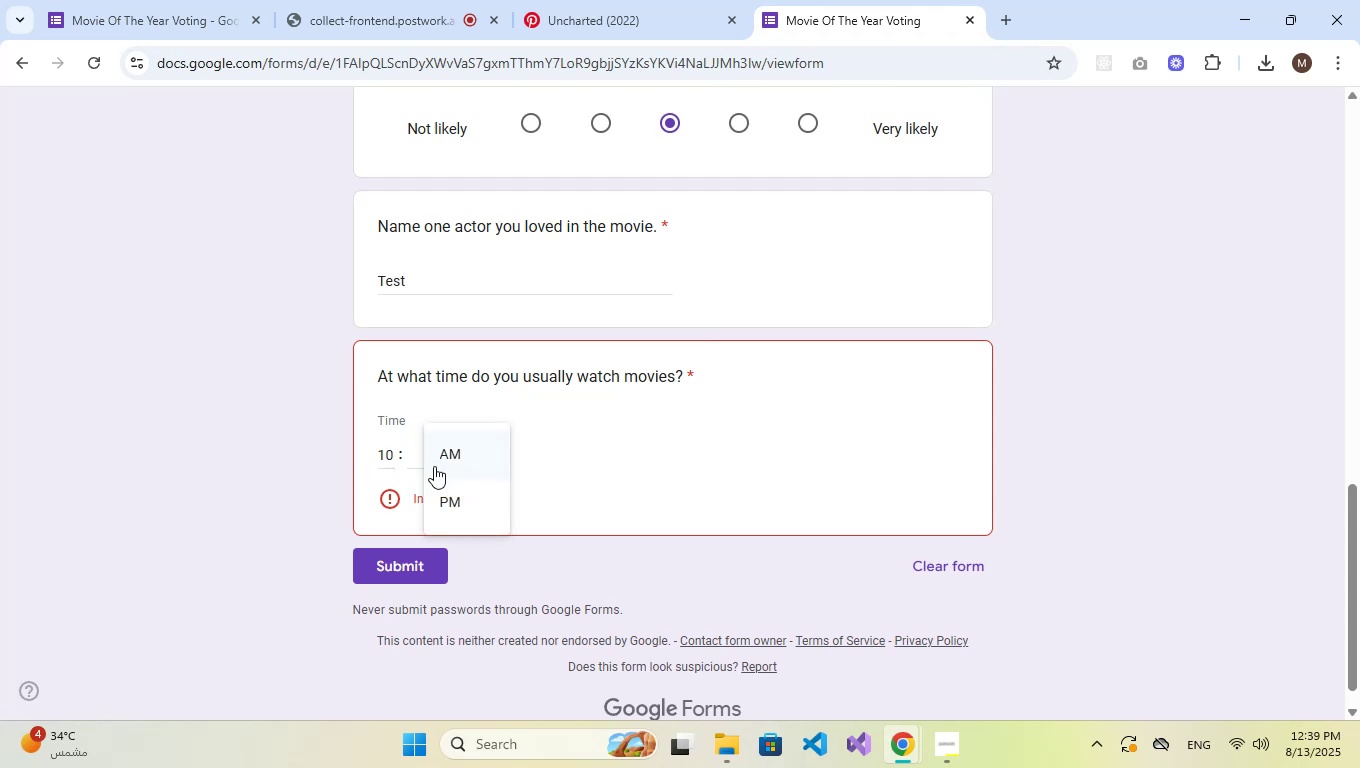 
left_click([464, 455])
 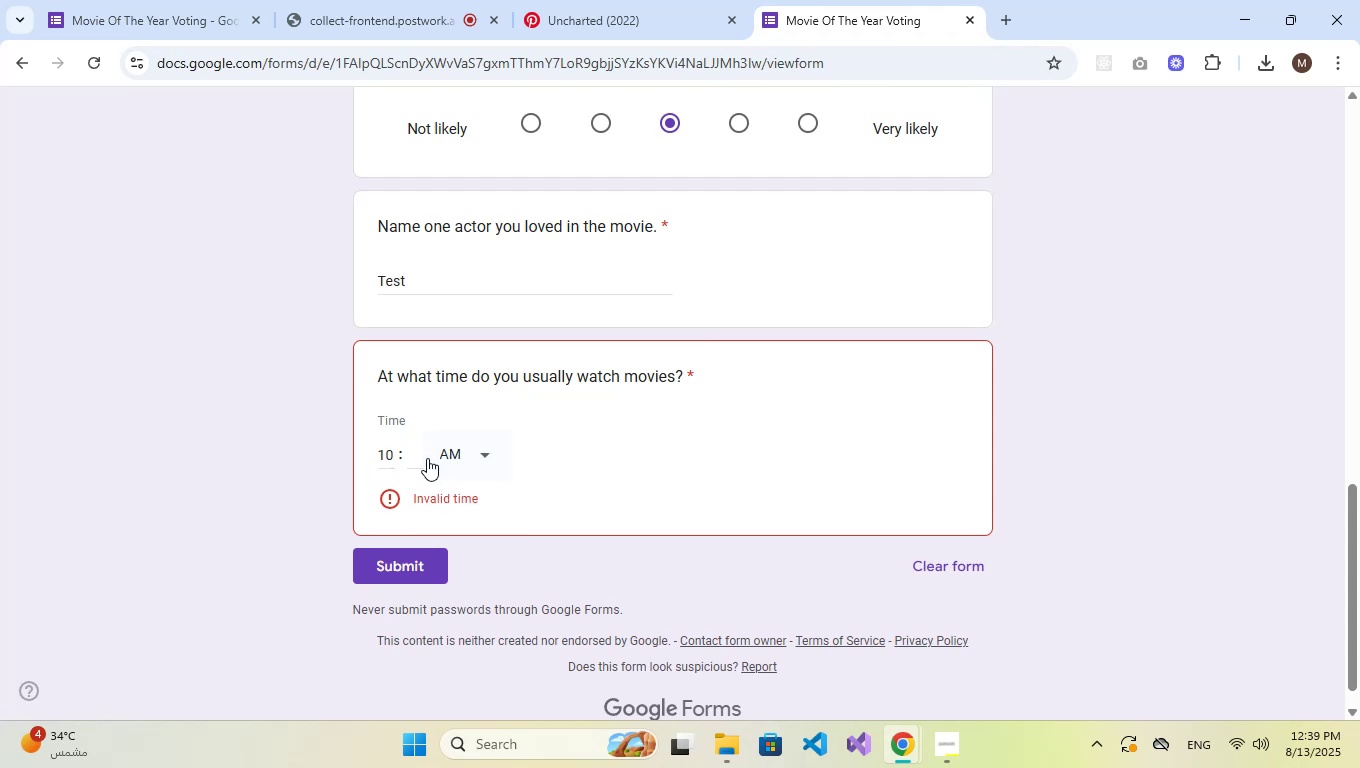 
left_click([426, 458])
 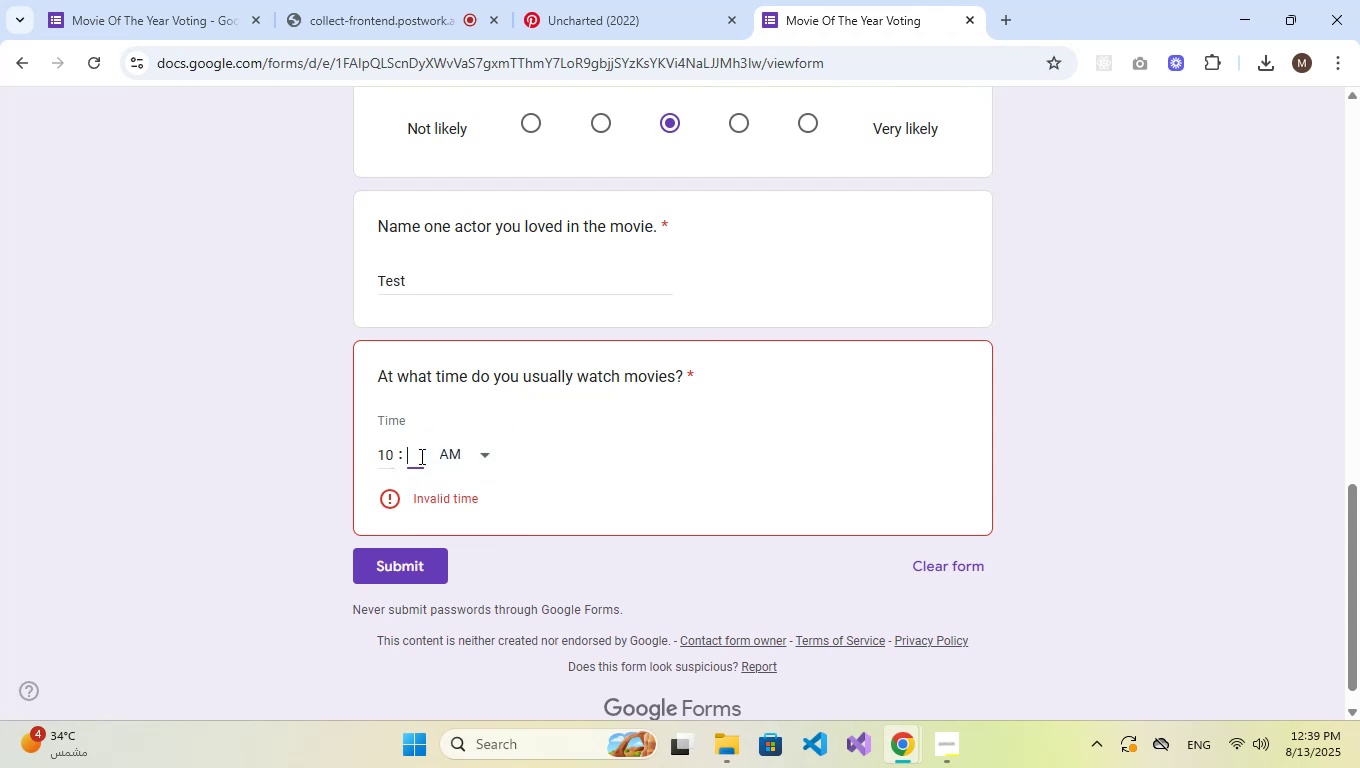 
key(Numpad0)
 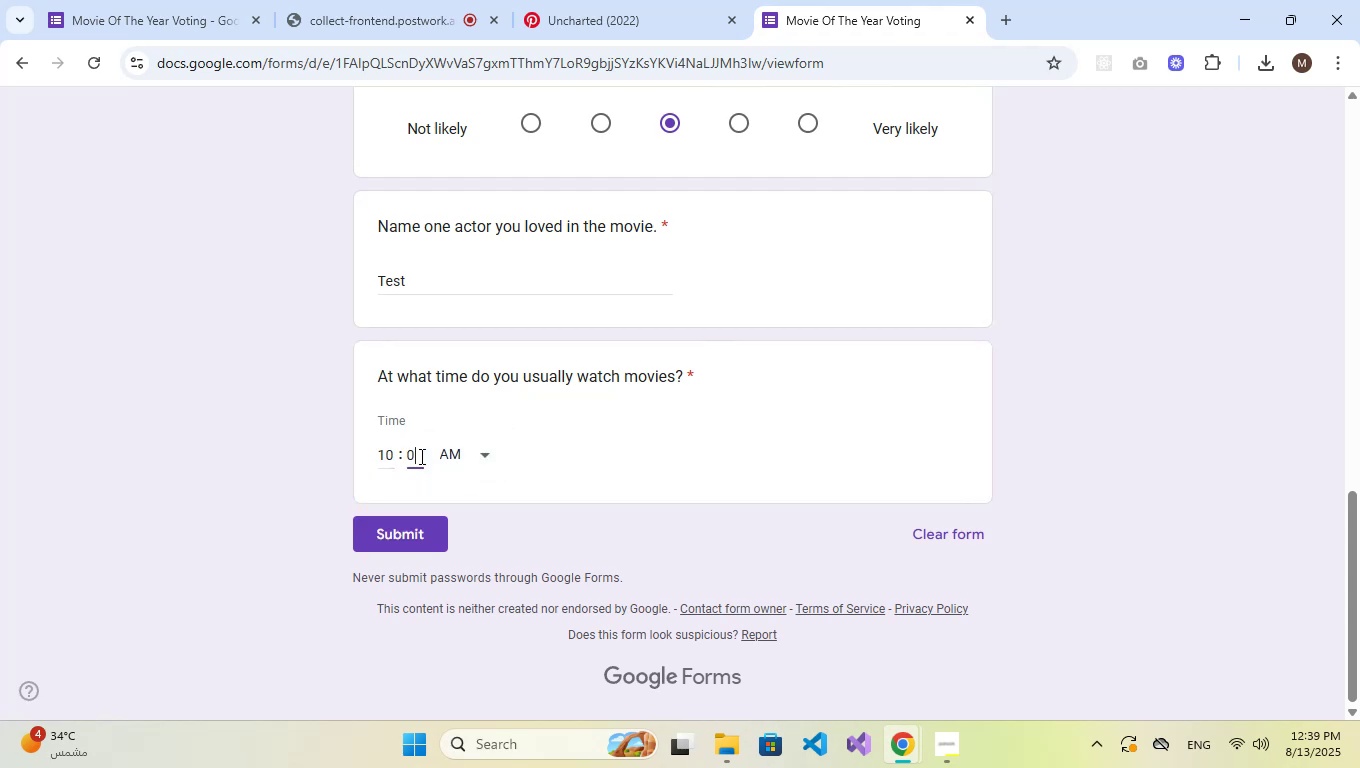 
key(Numpad0)
 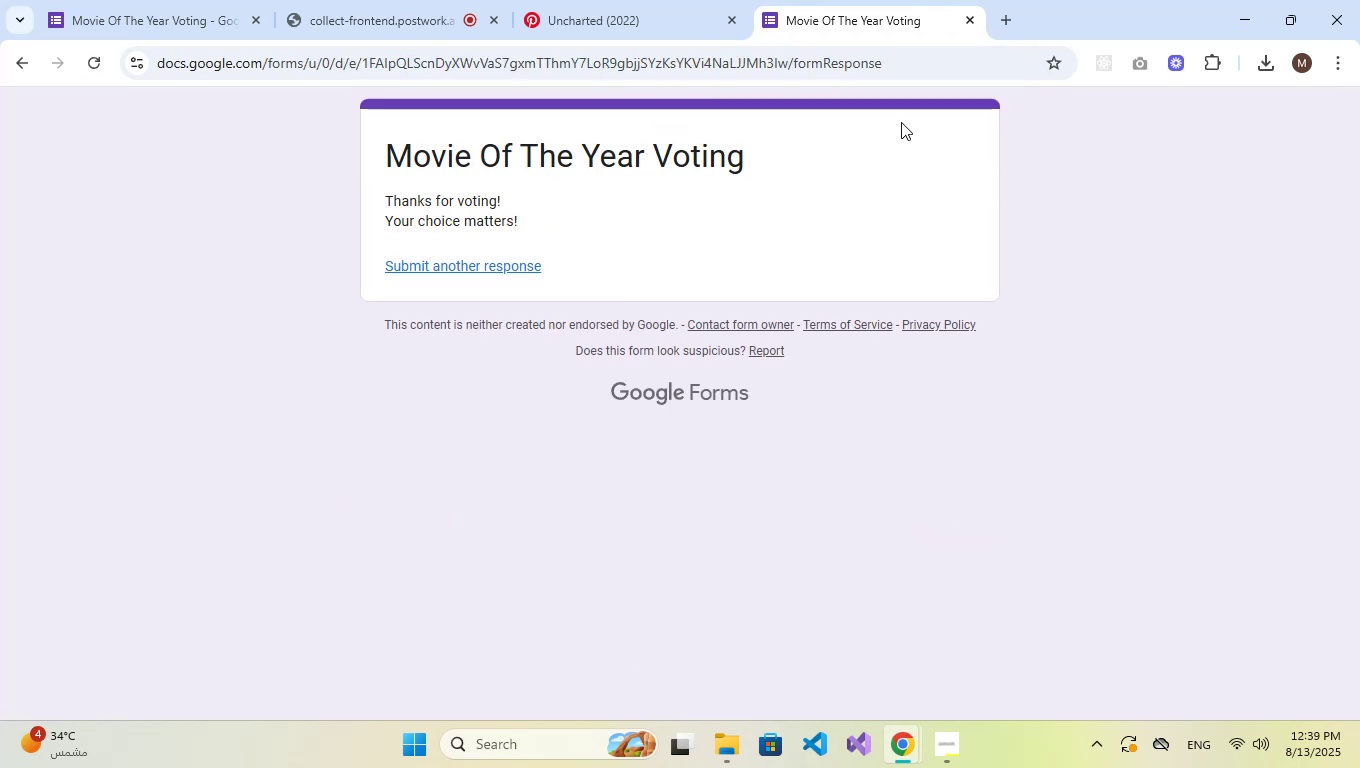 
left_click([965, 18])
 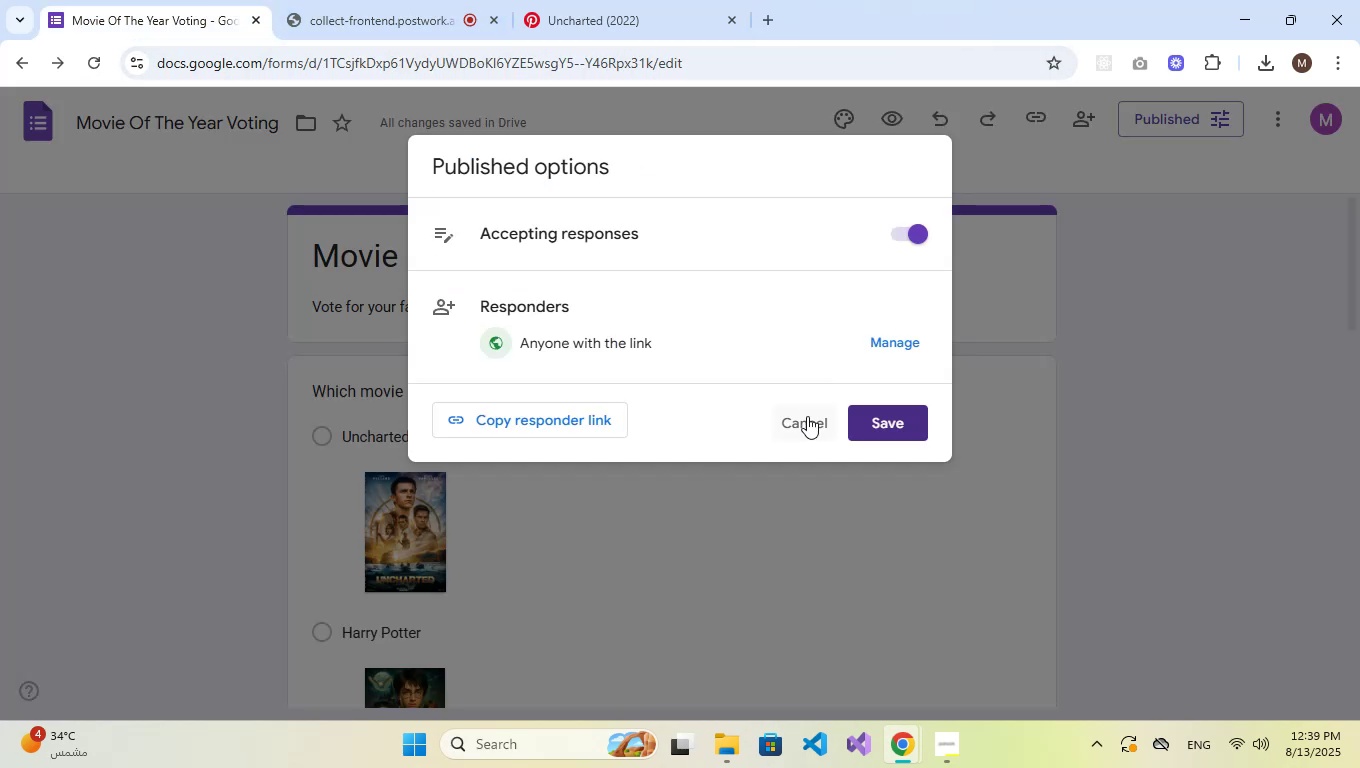 
left_click([805, 420])
 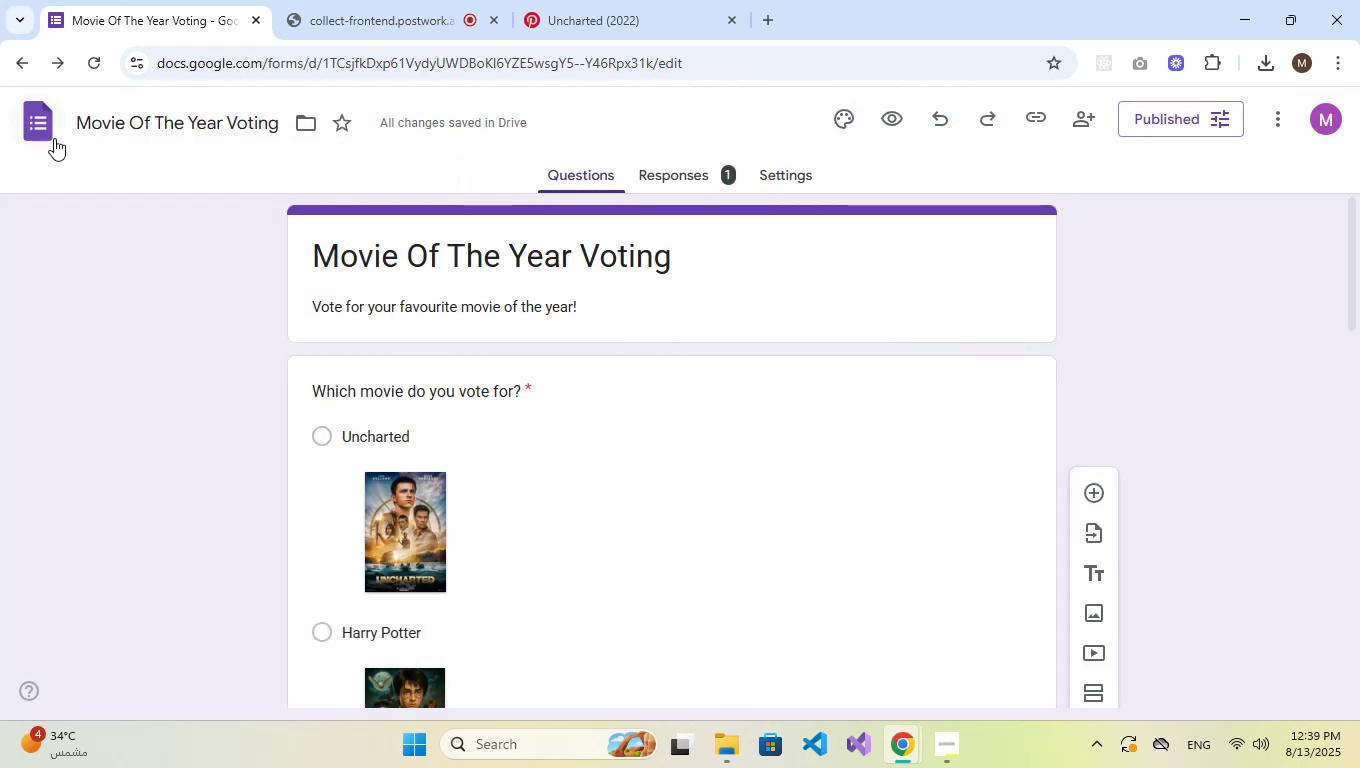 
left_click([54, 138])
 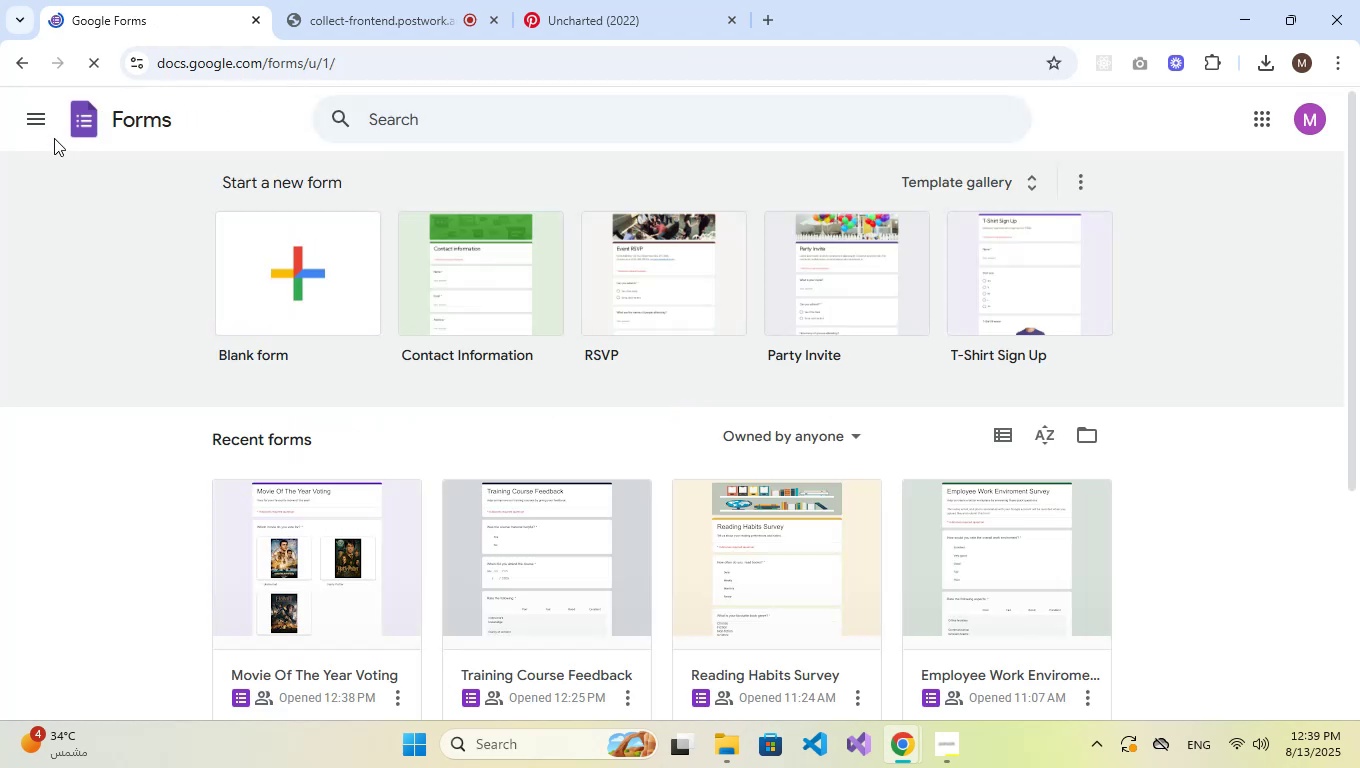 
wait(9.54)
 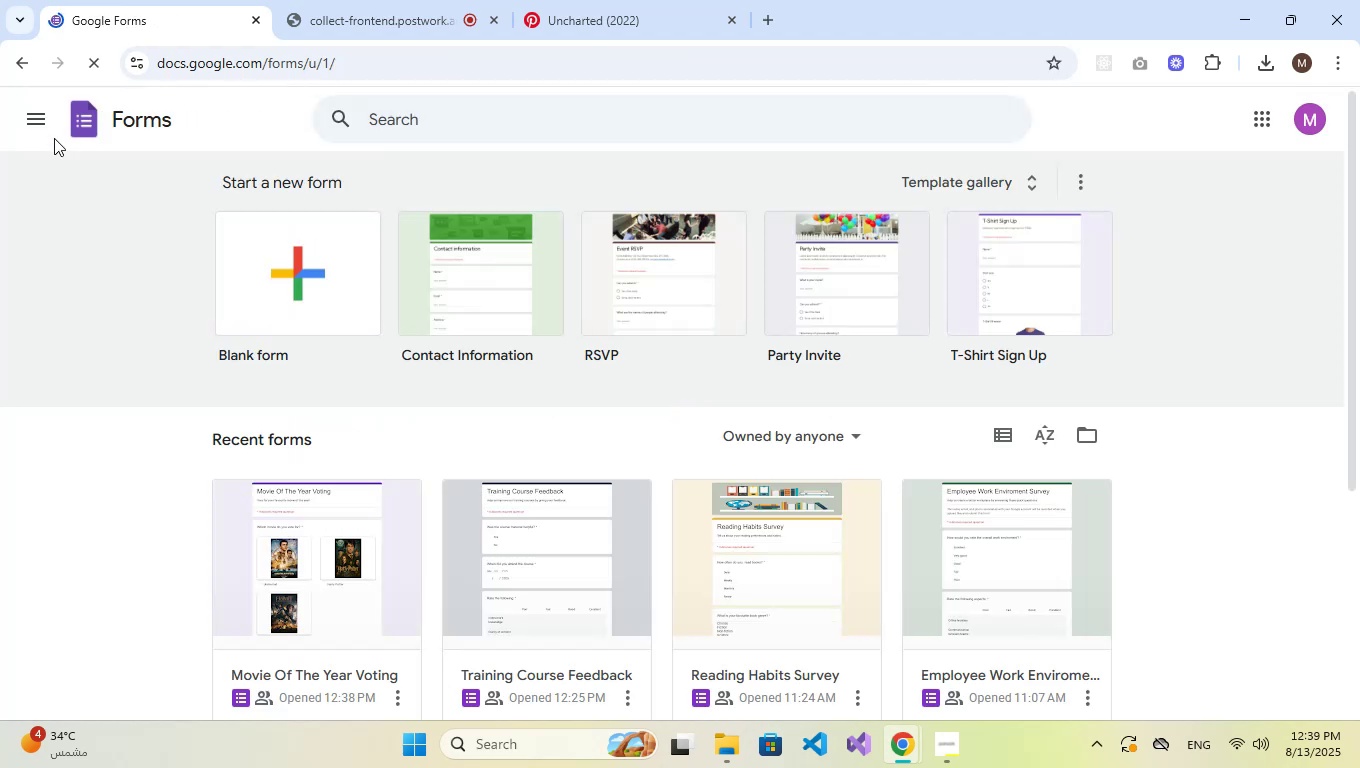 
left_click([315, 571])
 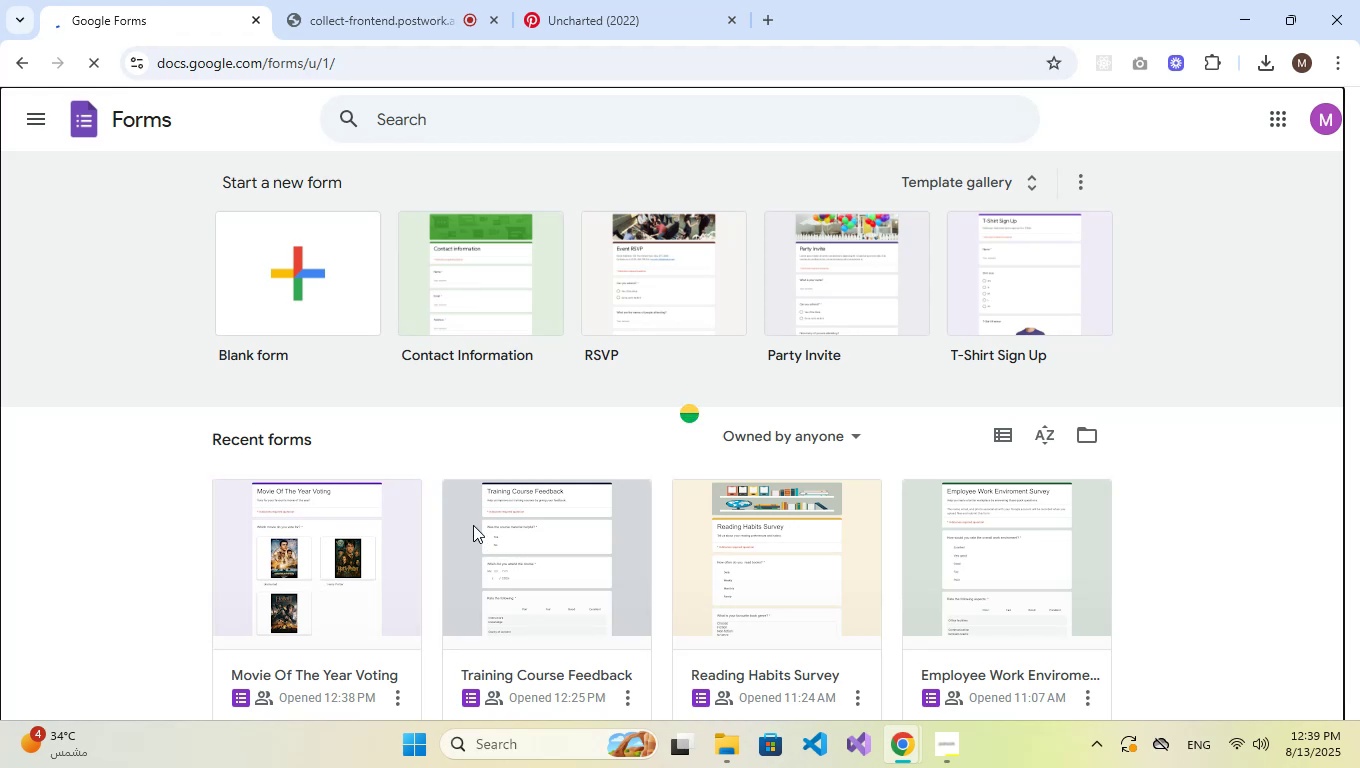 
mouse_move([438, 443])
 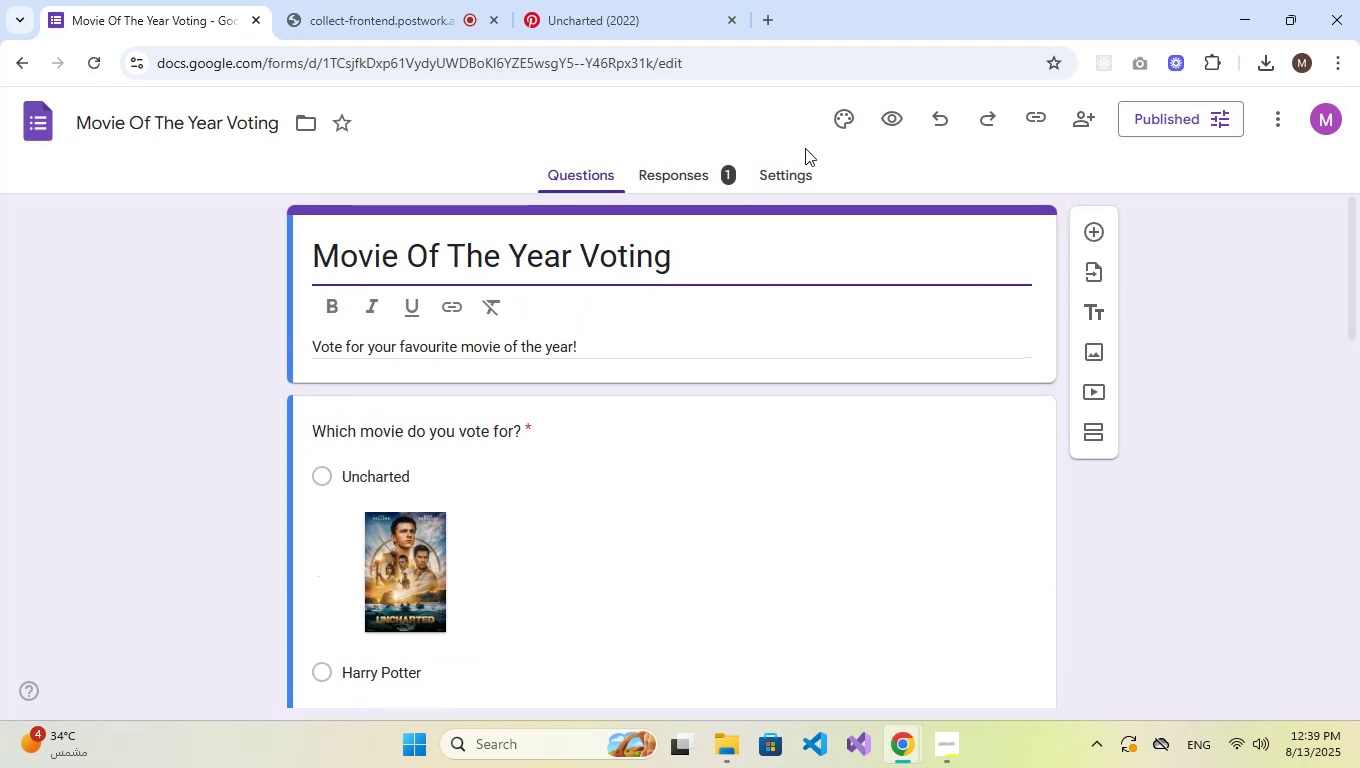 
left_click([837, 113])
 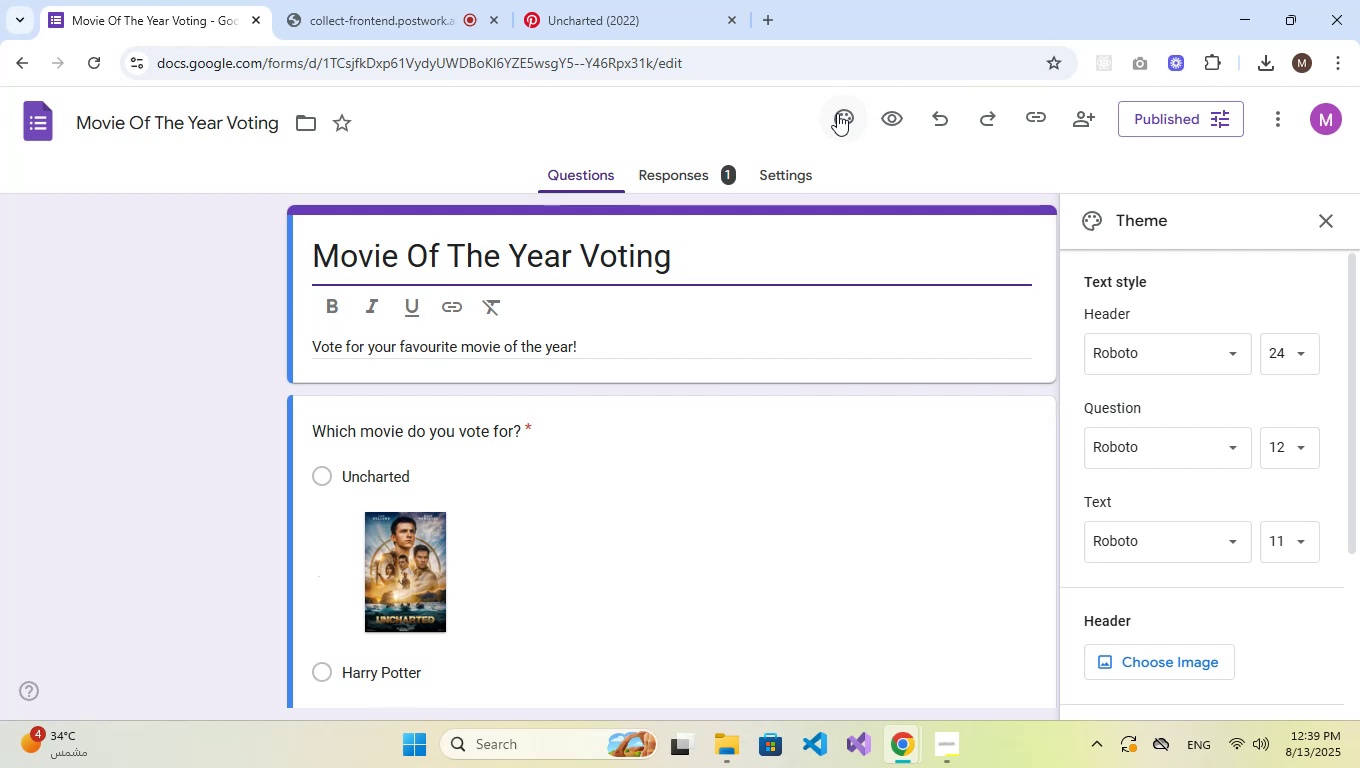 
scroll: coordinate [1220, 378], scroll_direction: down, amount: 4.0
 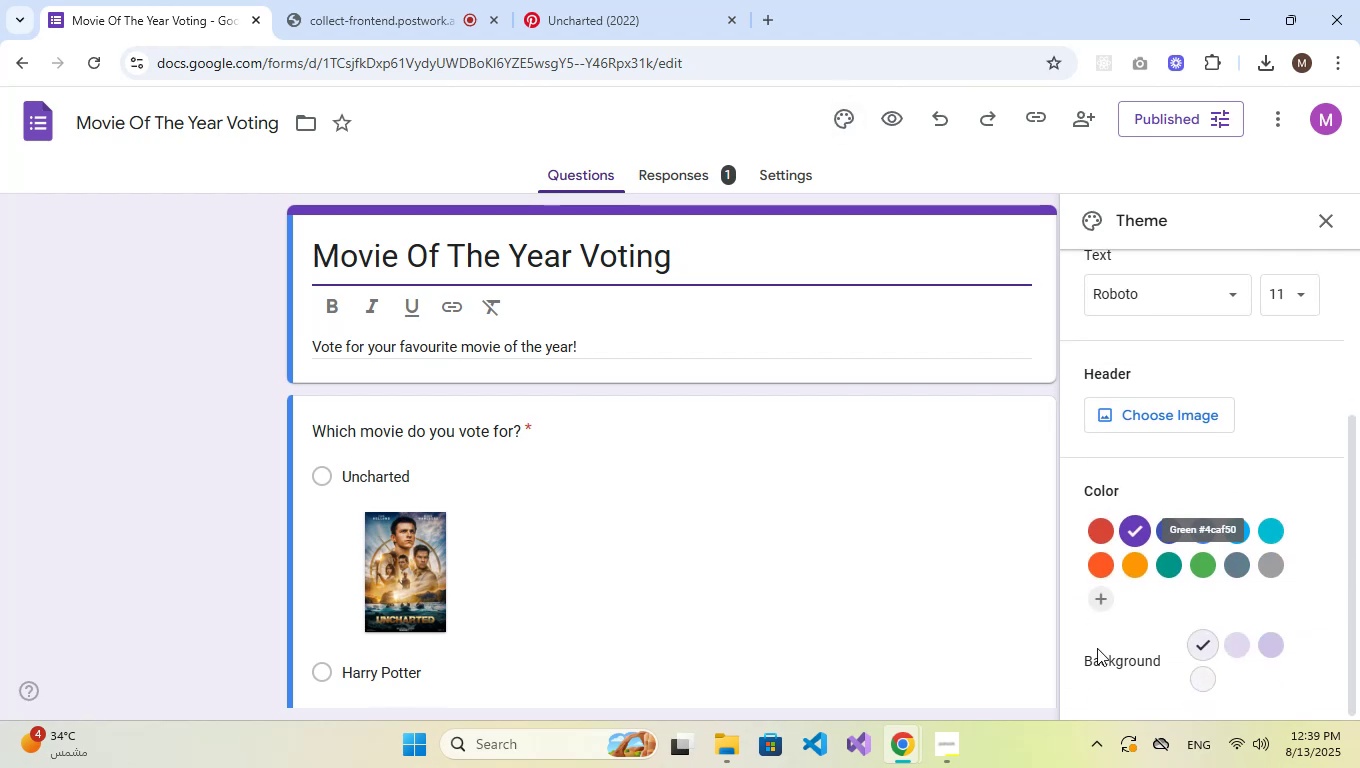 
left_click([1106, 607])
 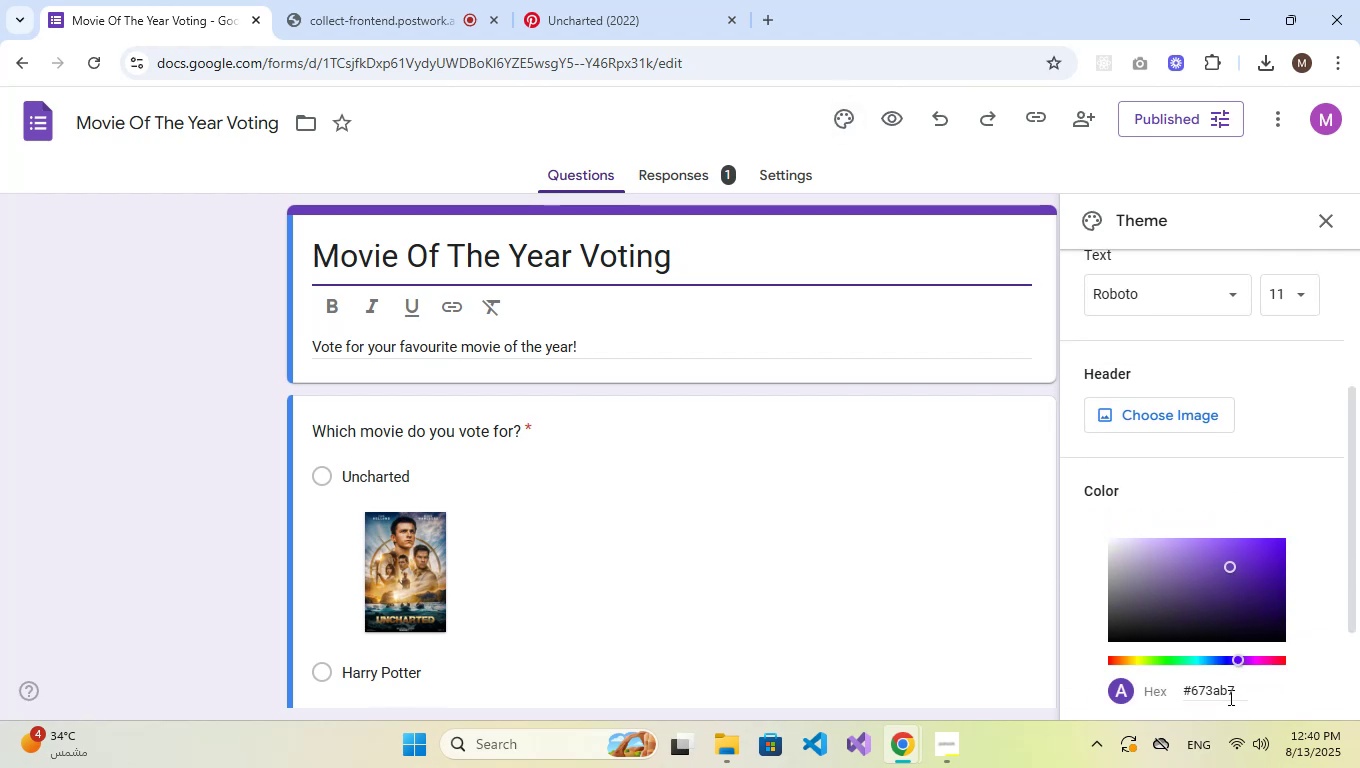 
left_click_drag(start_coordinate=[1240, 691], to_coordinate=[1190, 688])
 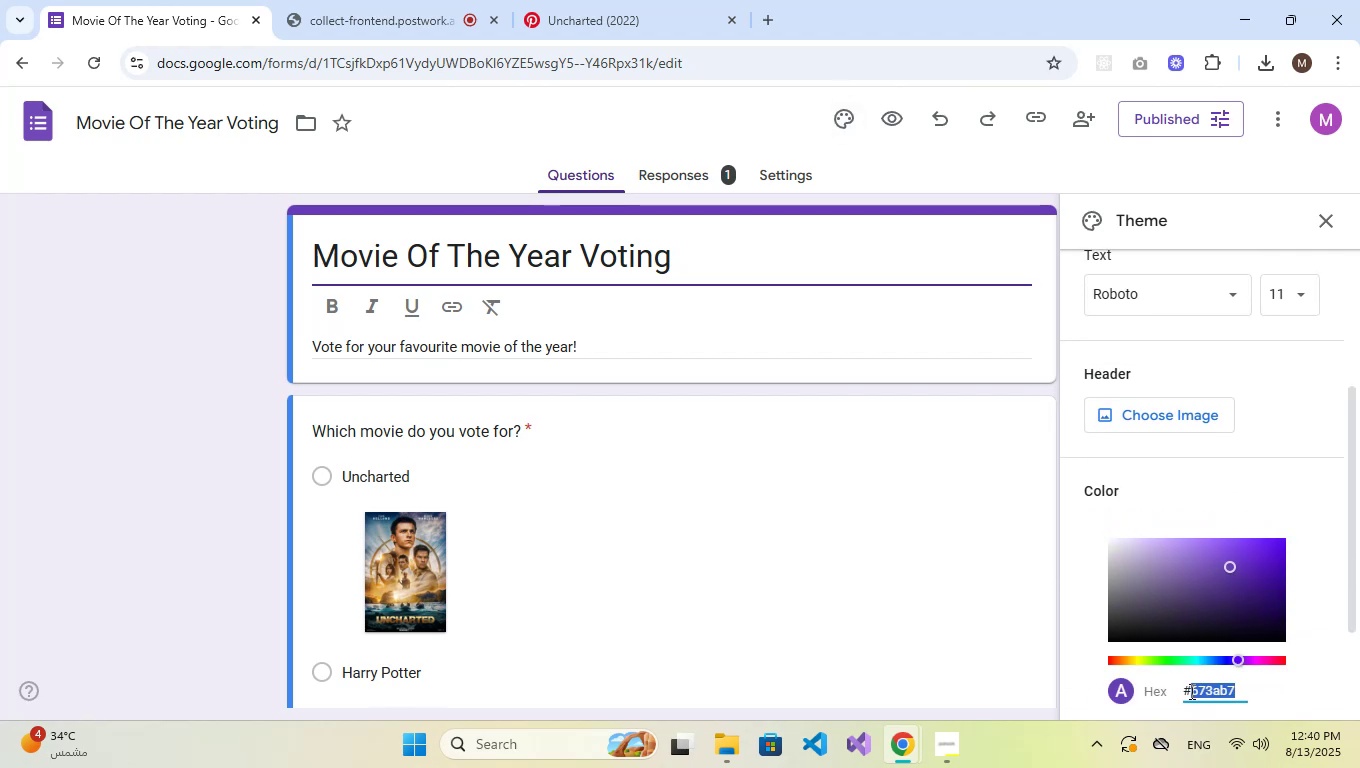 
key(CapsLock)
 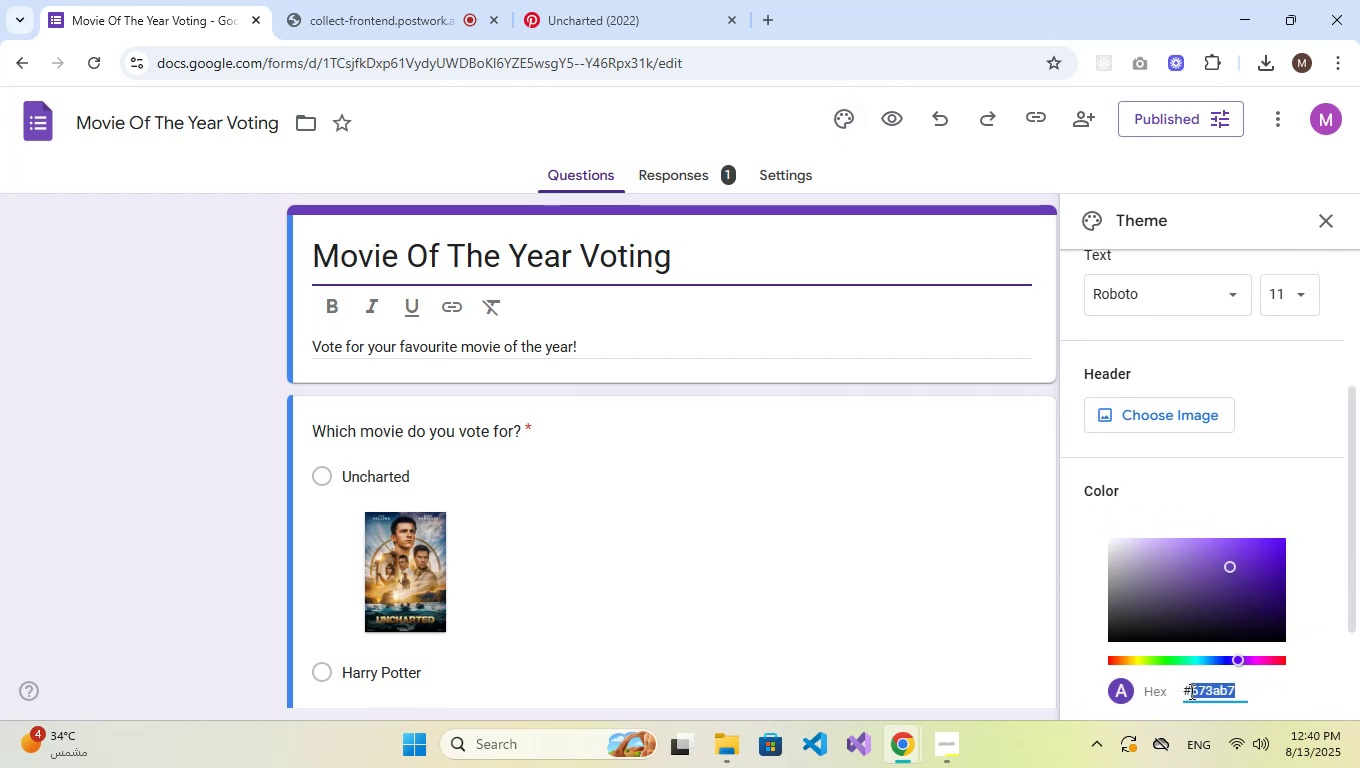 
key(C)
 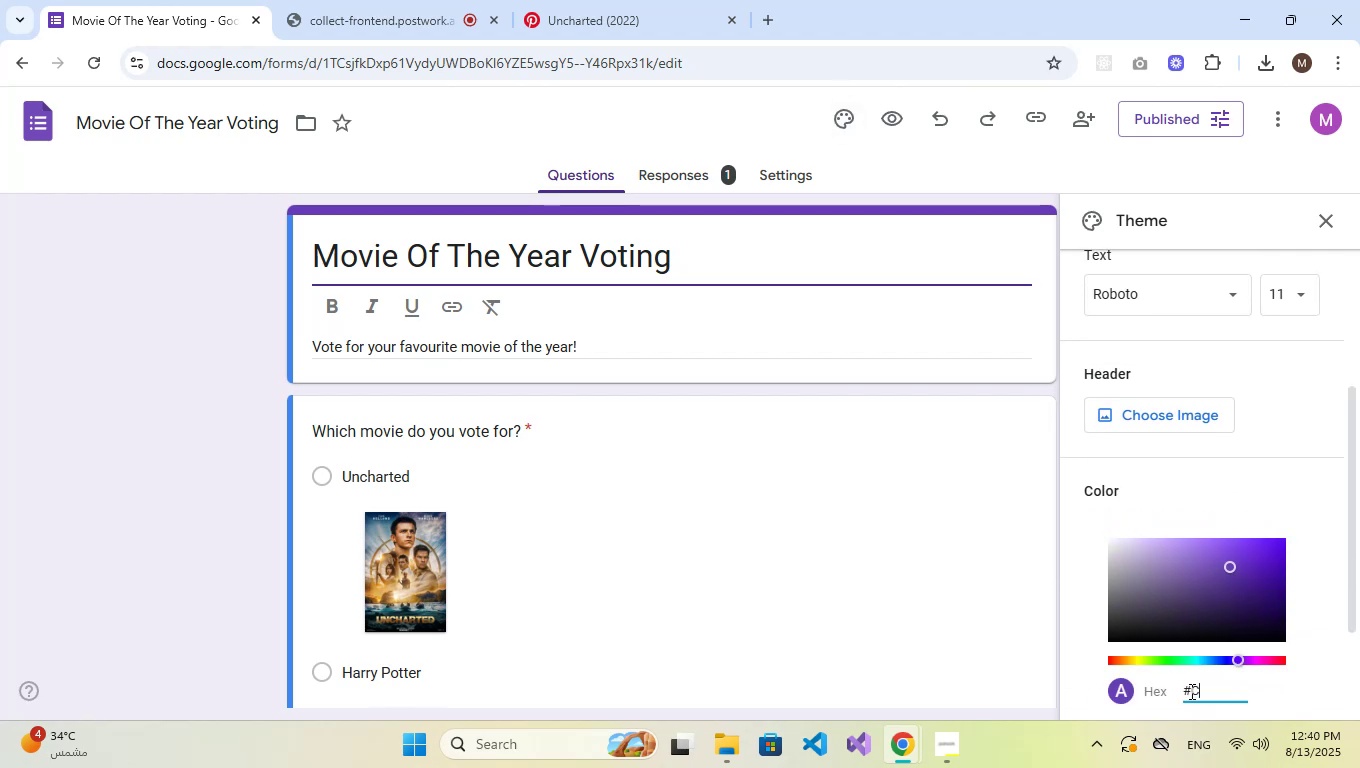 
key(CapsLock)
 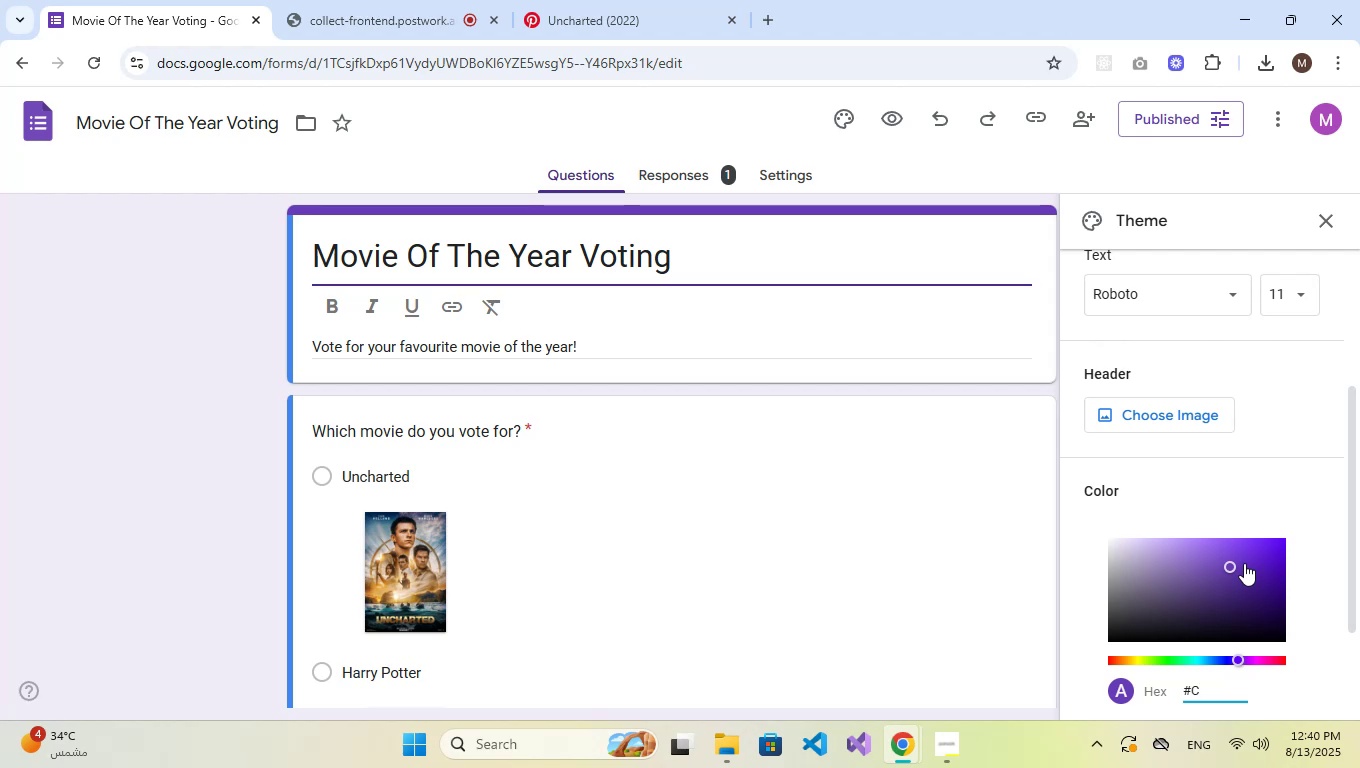 
key(Numpad0)
 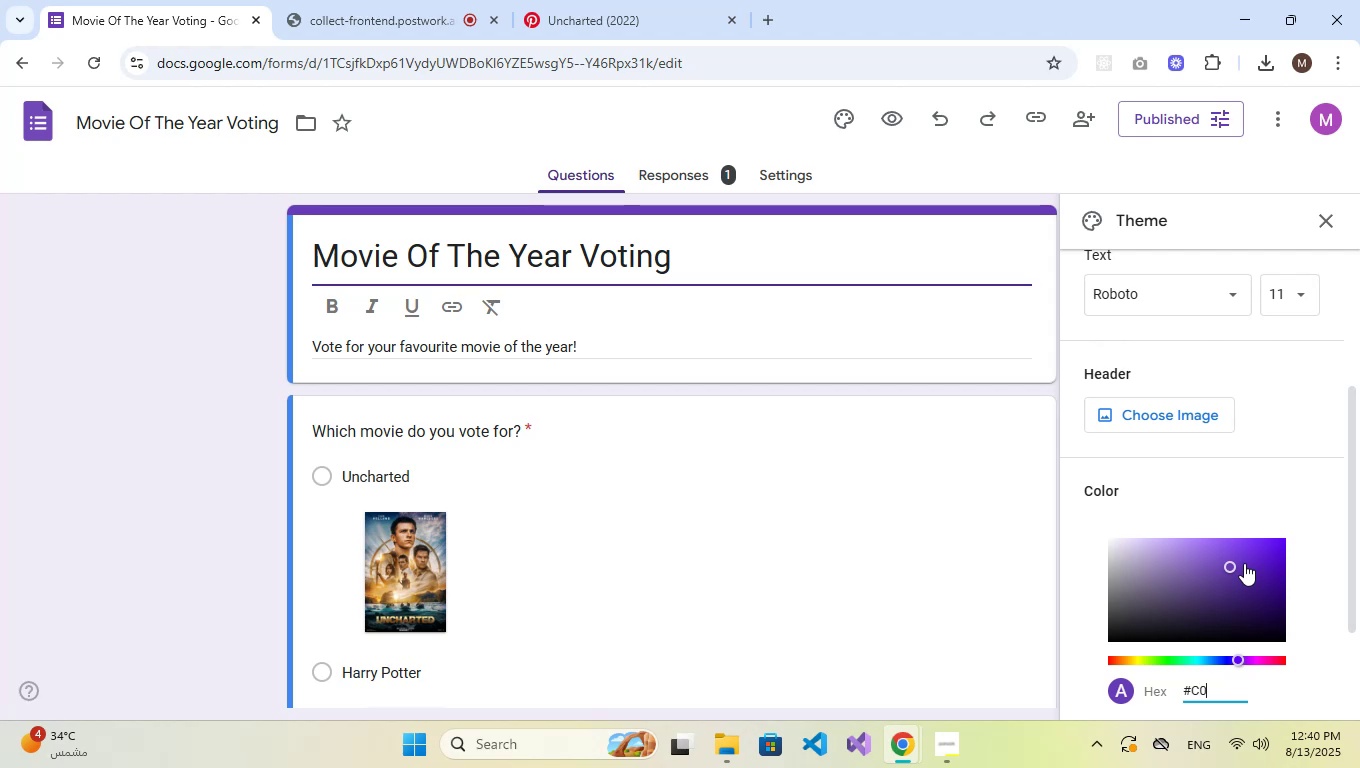 
key(Numpad3)
 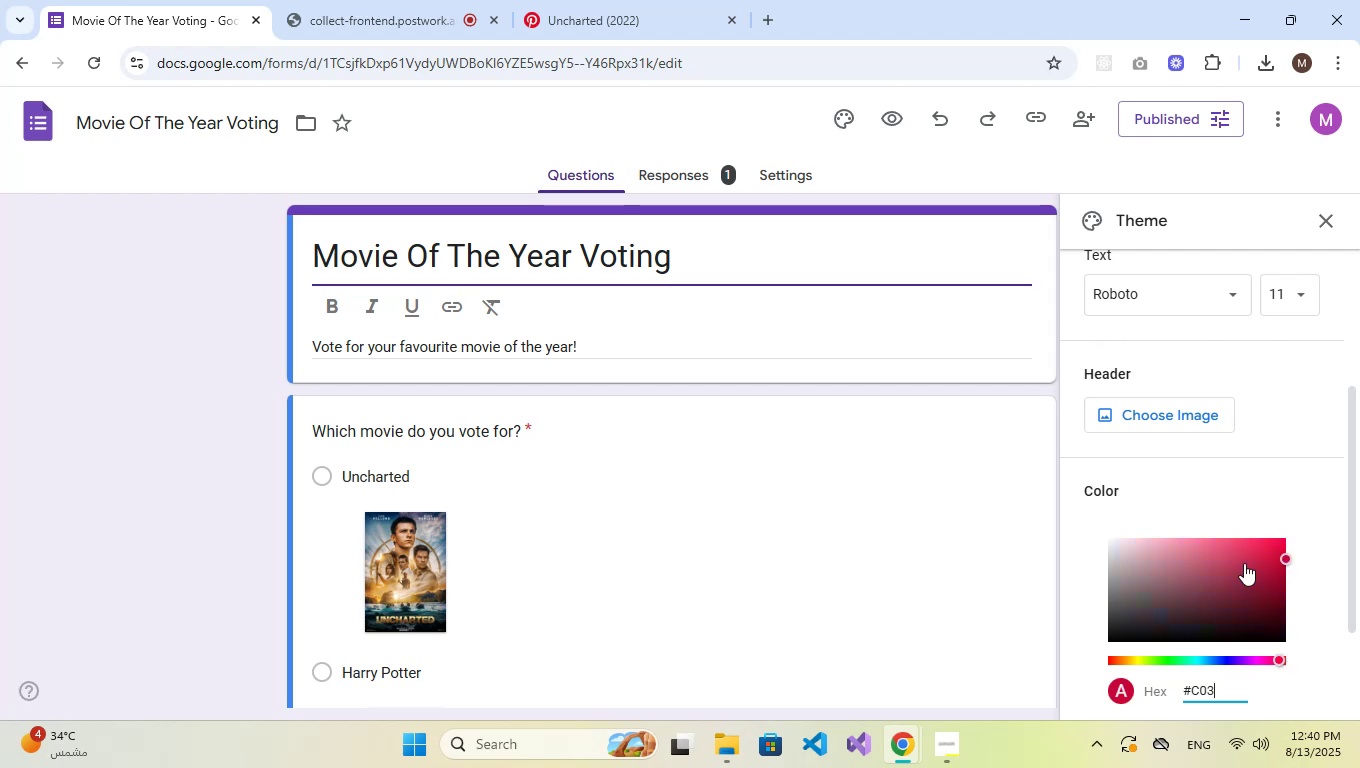 
key(Numpad9)
 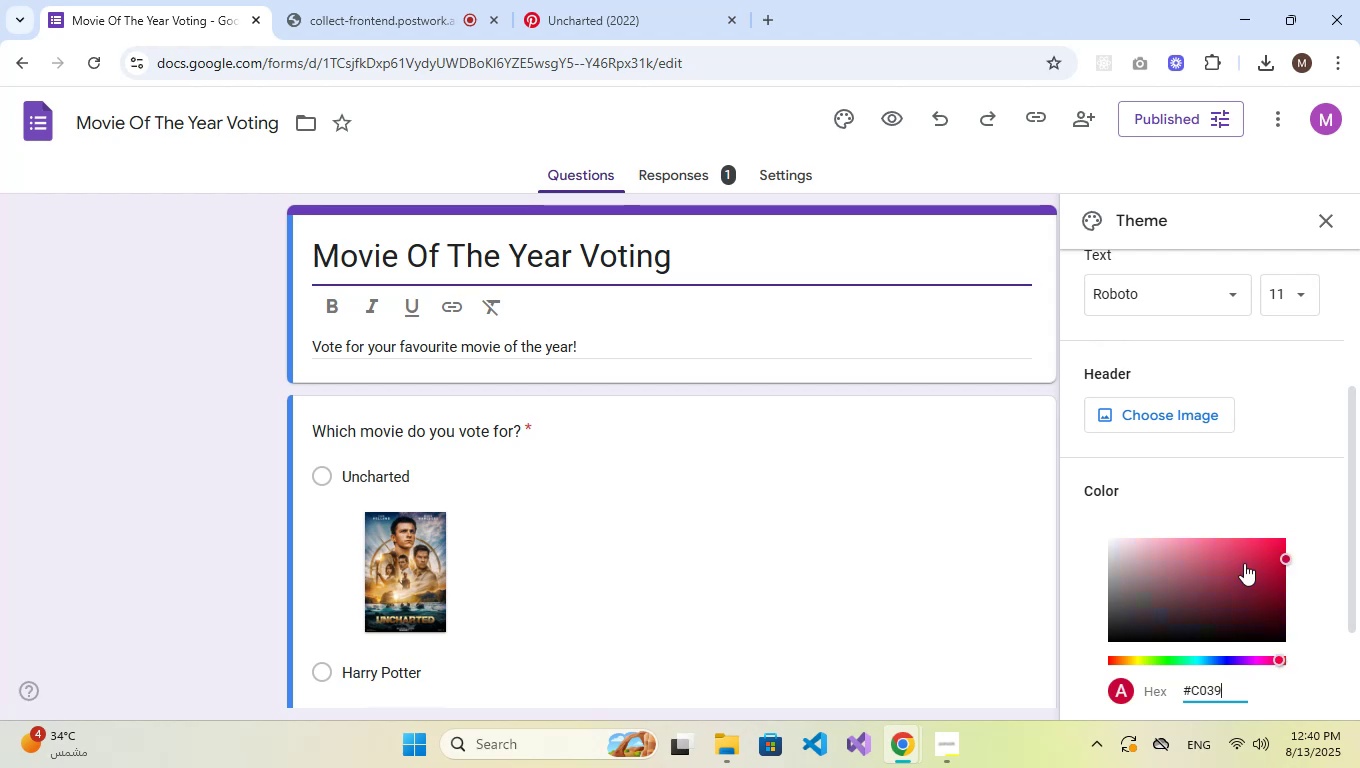 
key(Numpad2)
 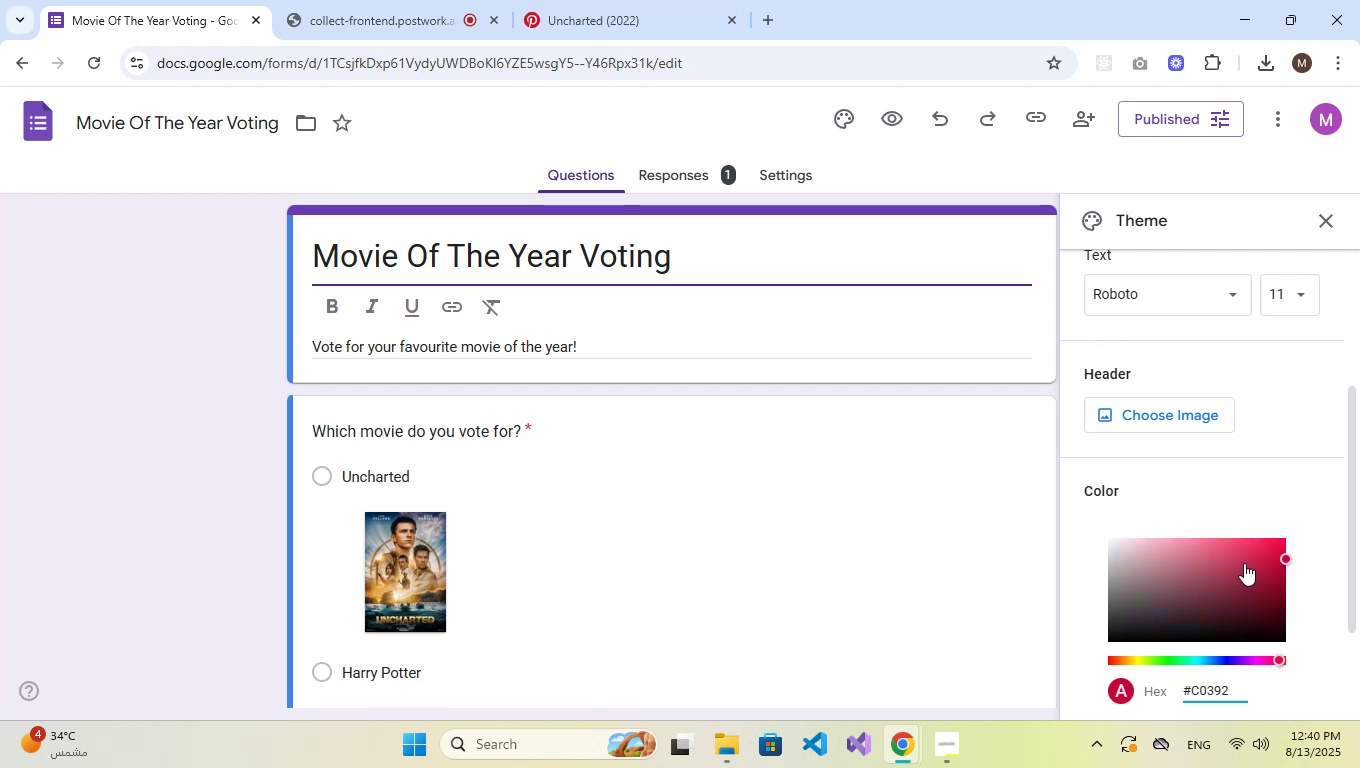 
key(B)
 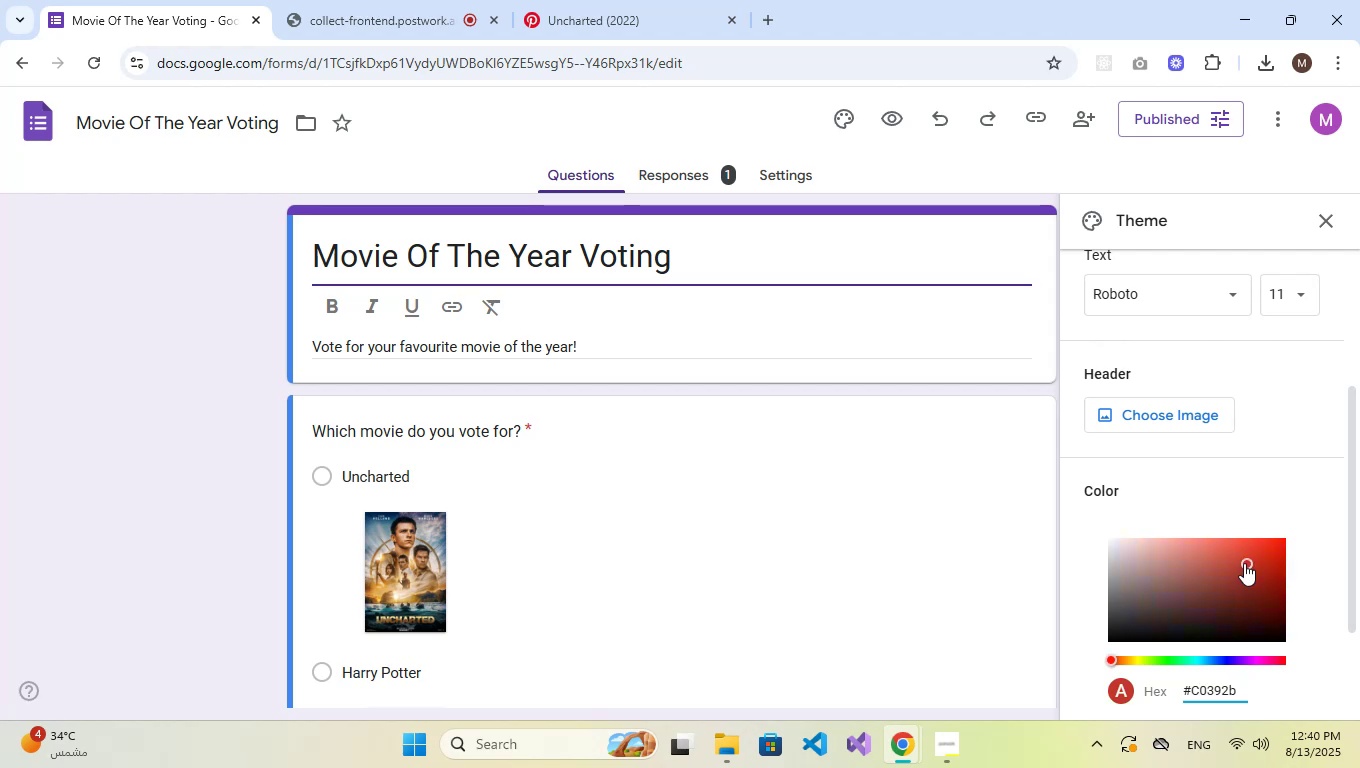 
key(Backspace)
 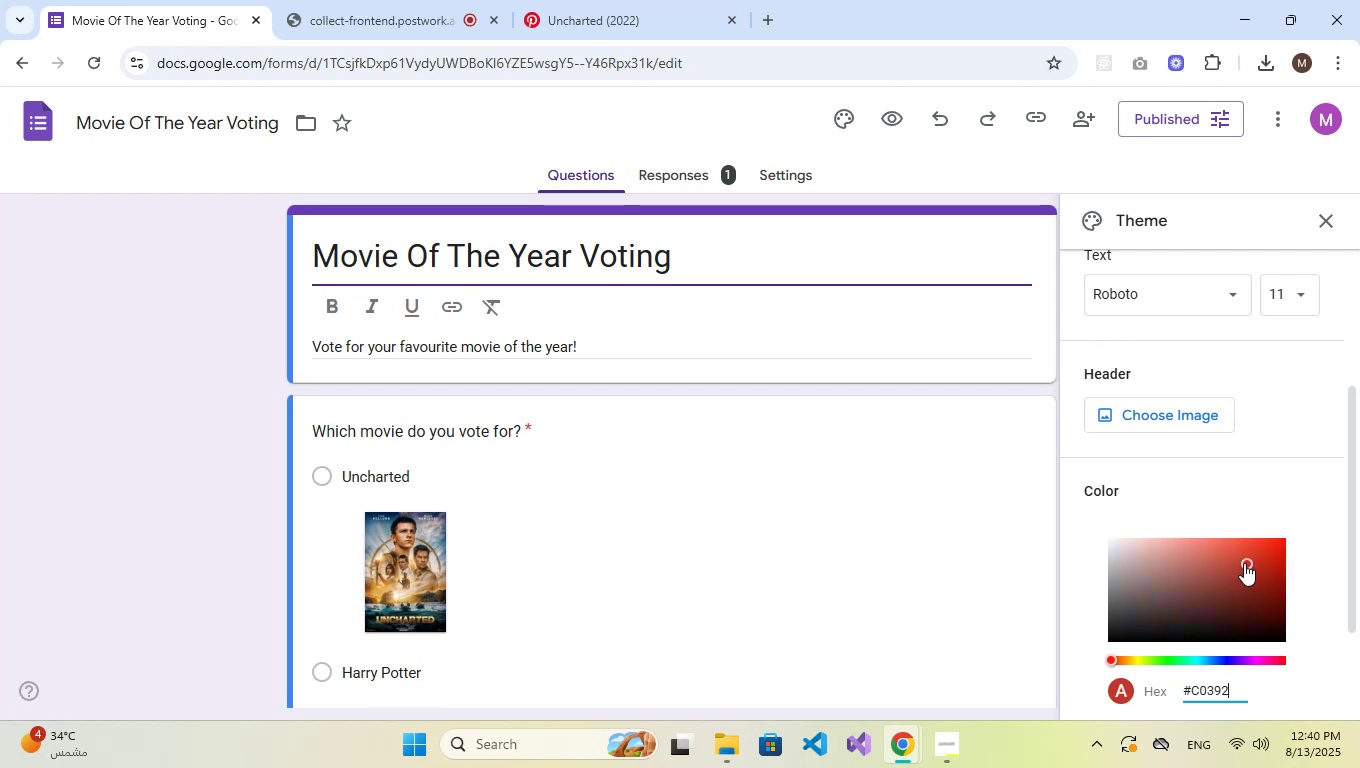 
key(CapsLock)
 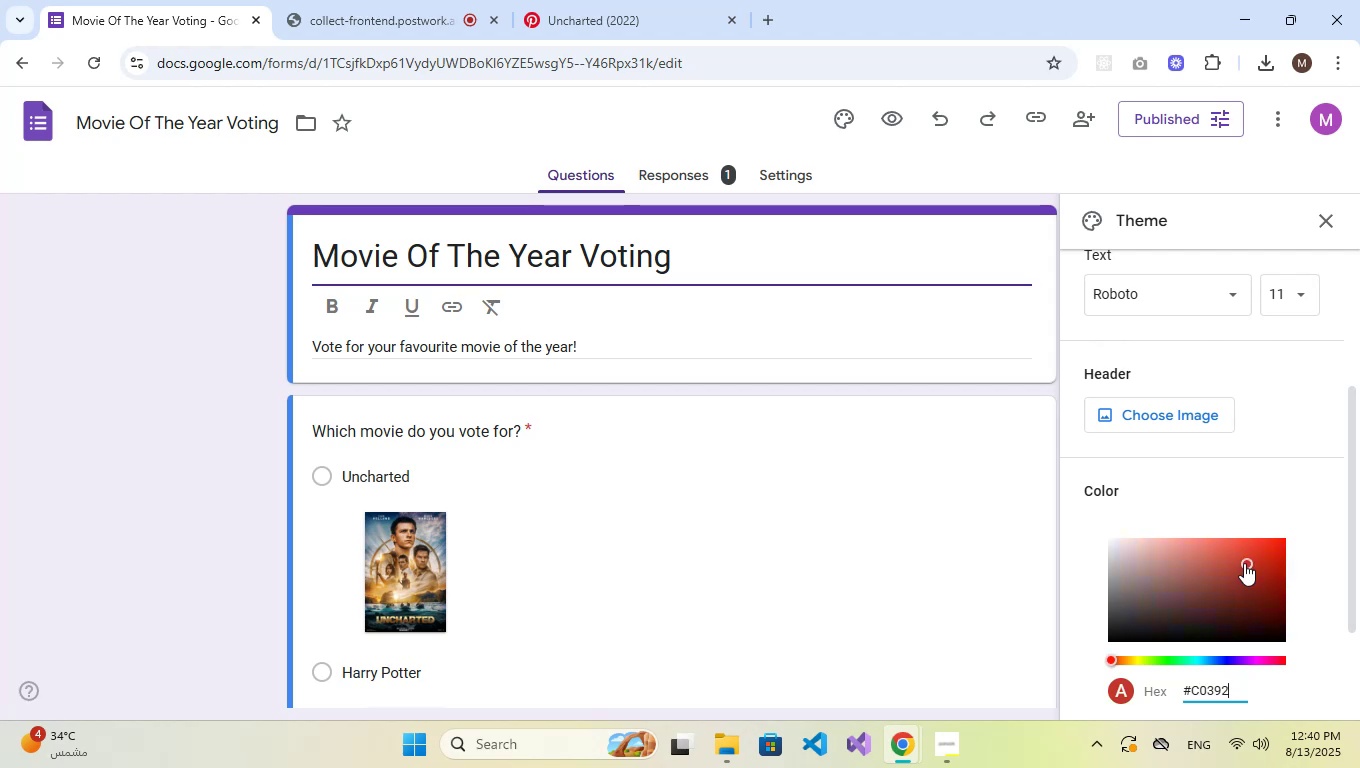 
key(B)
 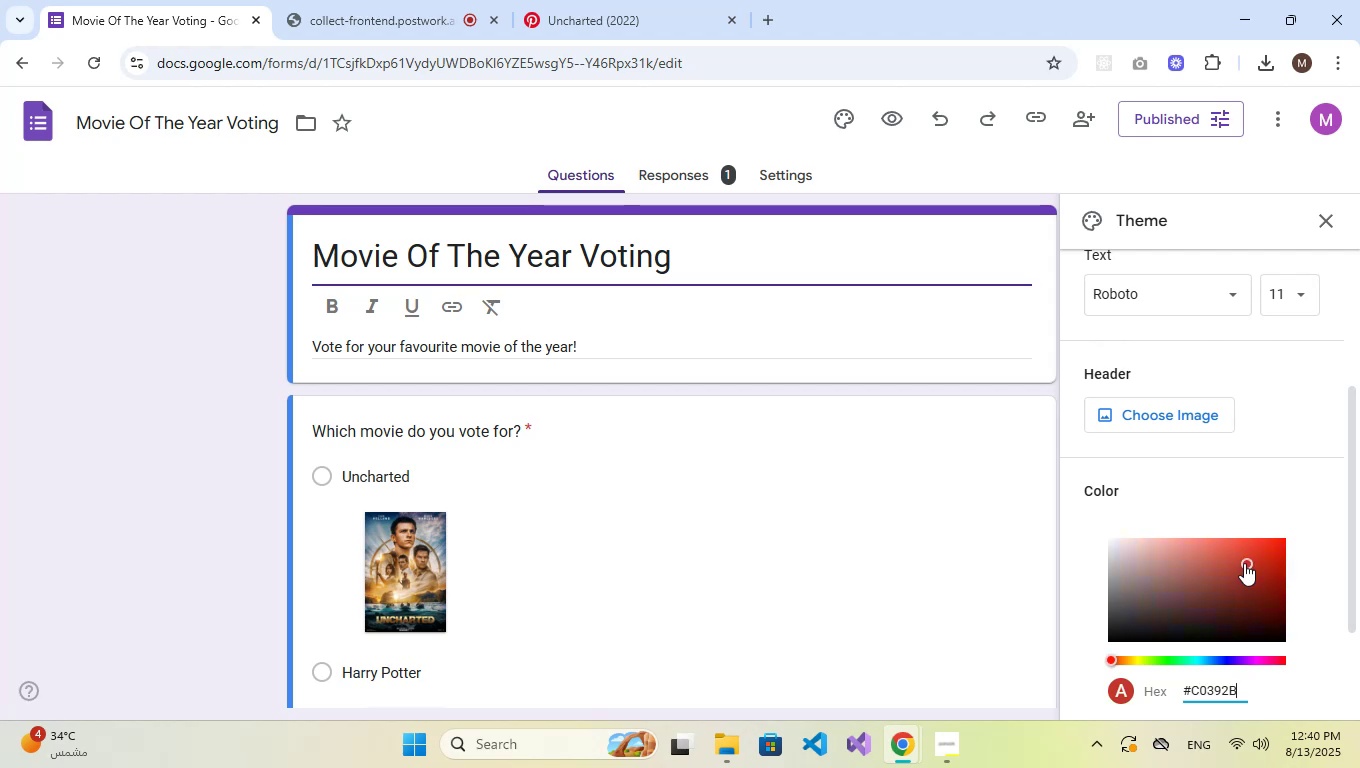 
key(CapsLock)
 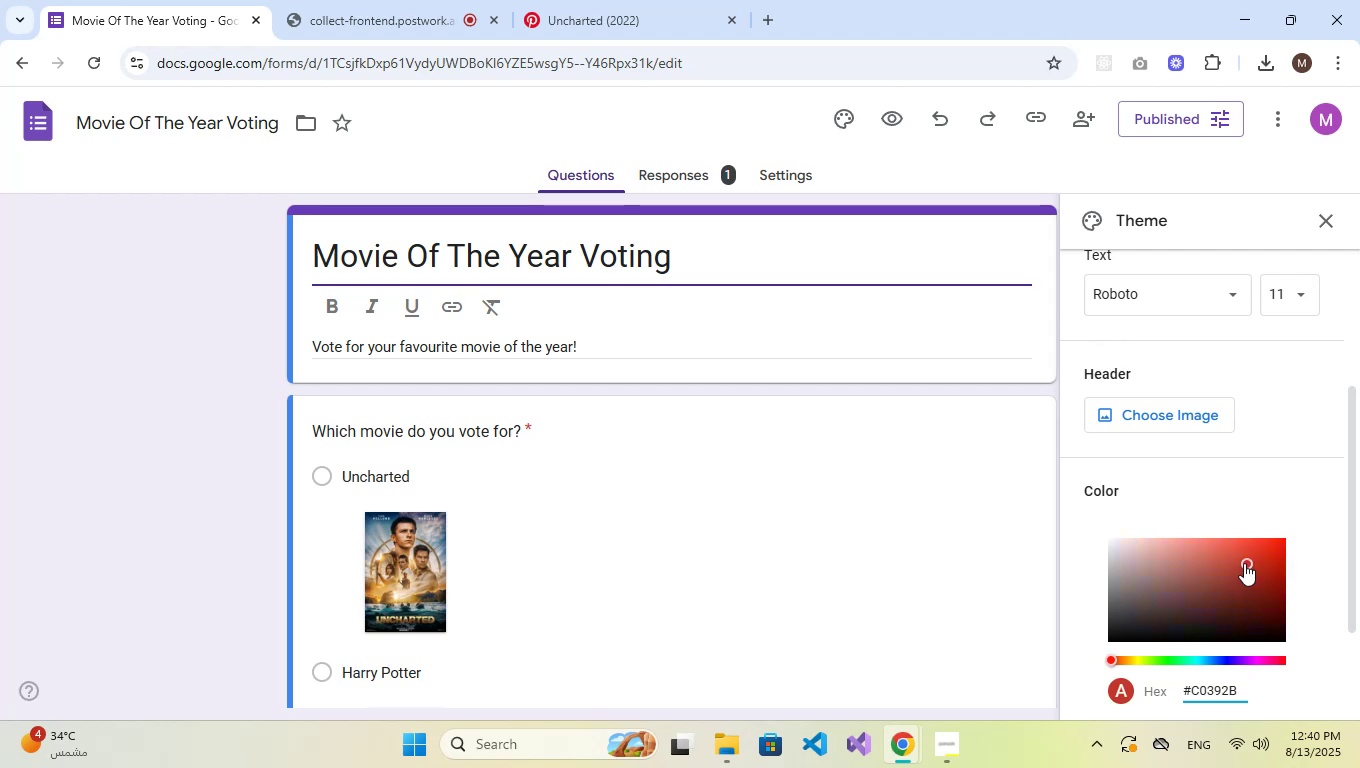 
scroll: coordinate [1244, 563], scroll_direction: down, amount: 3.0
 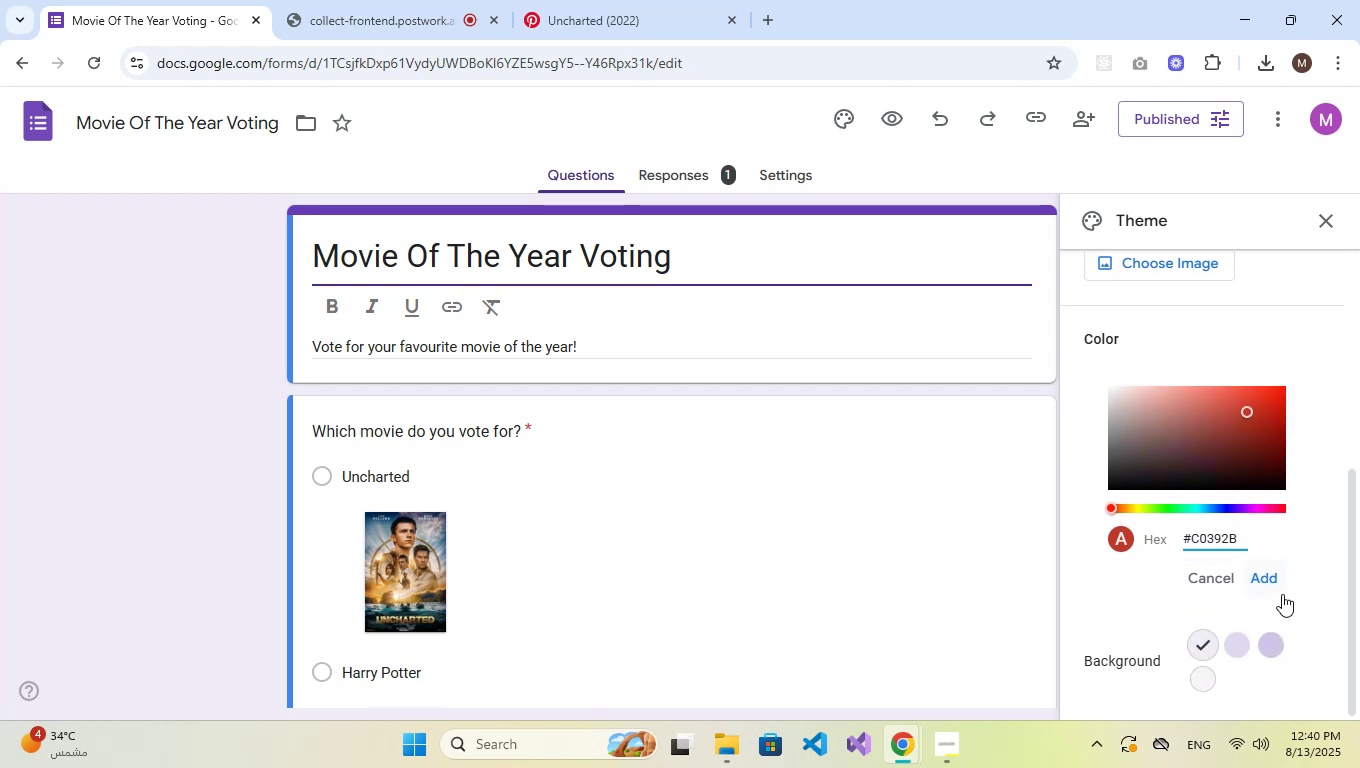 
left_click([1271, 579])
 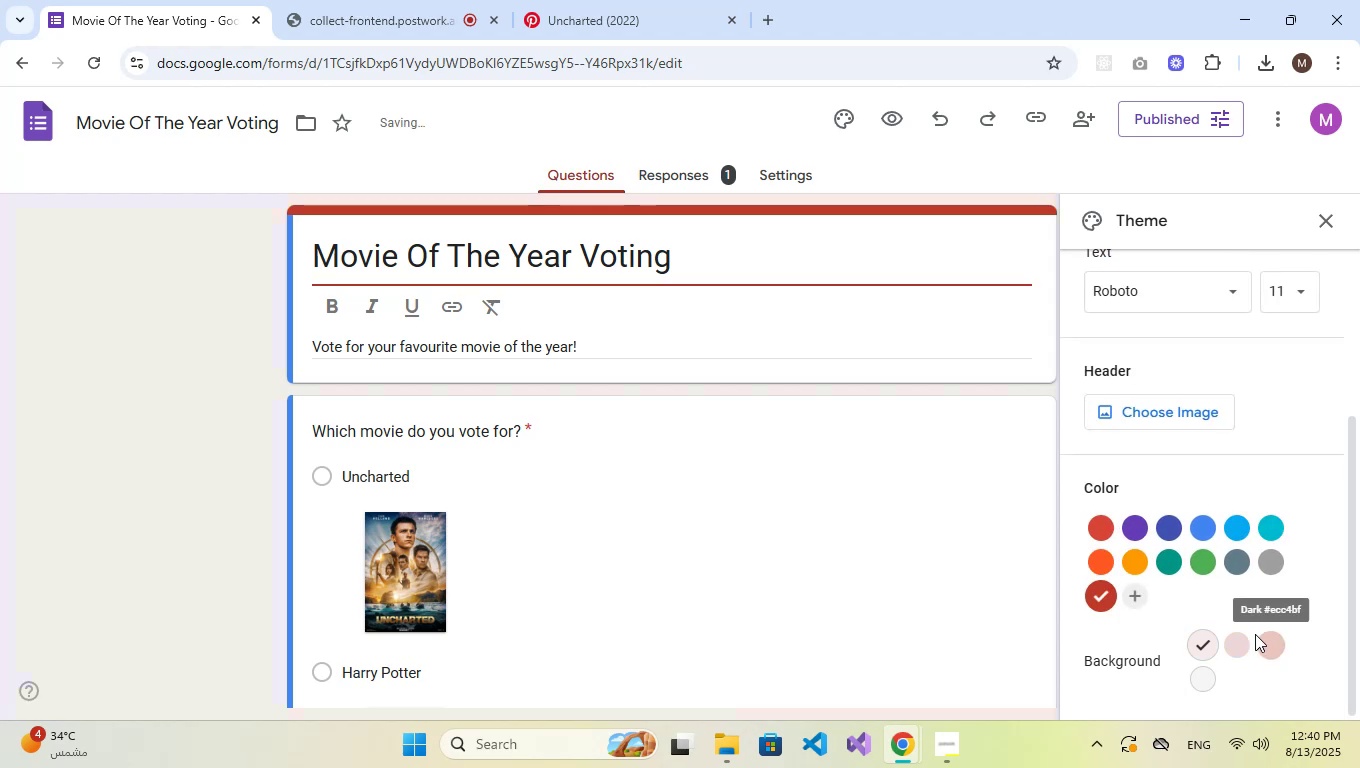 
left_click([1233, 643])
 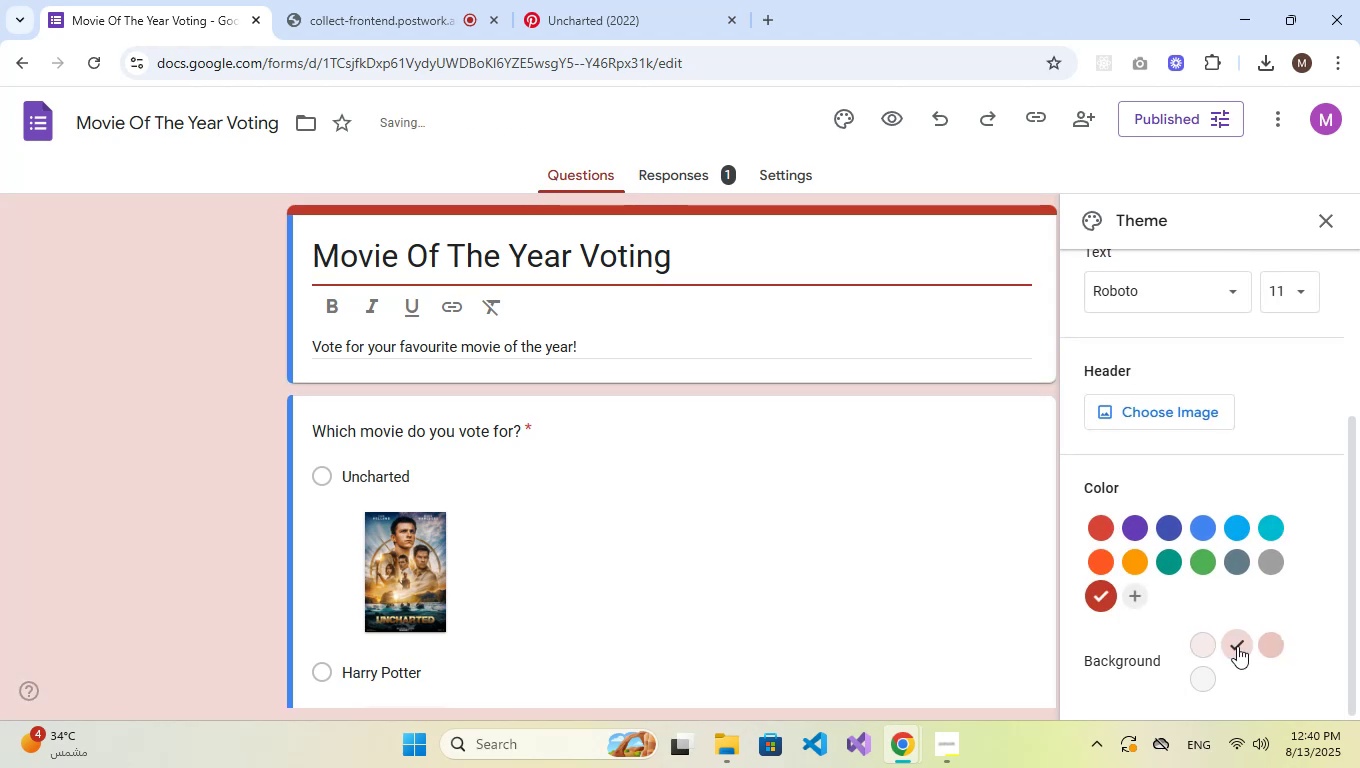 
left_click([1279, 648])
 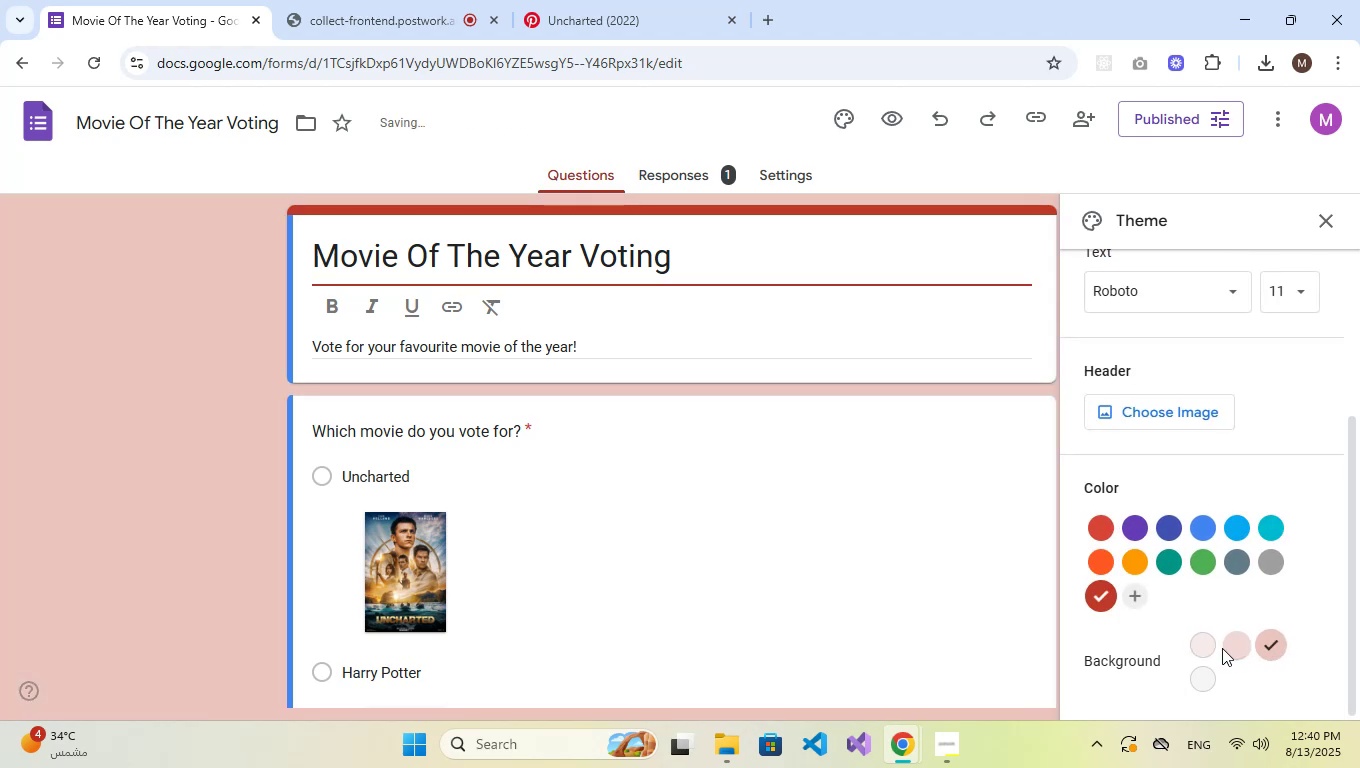 
left_click([1214, 646])
 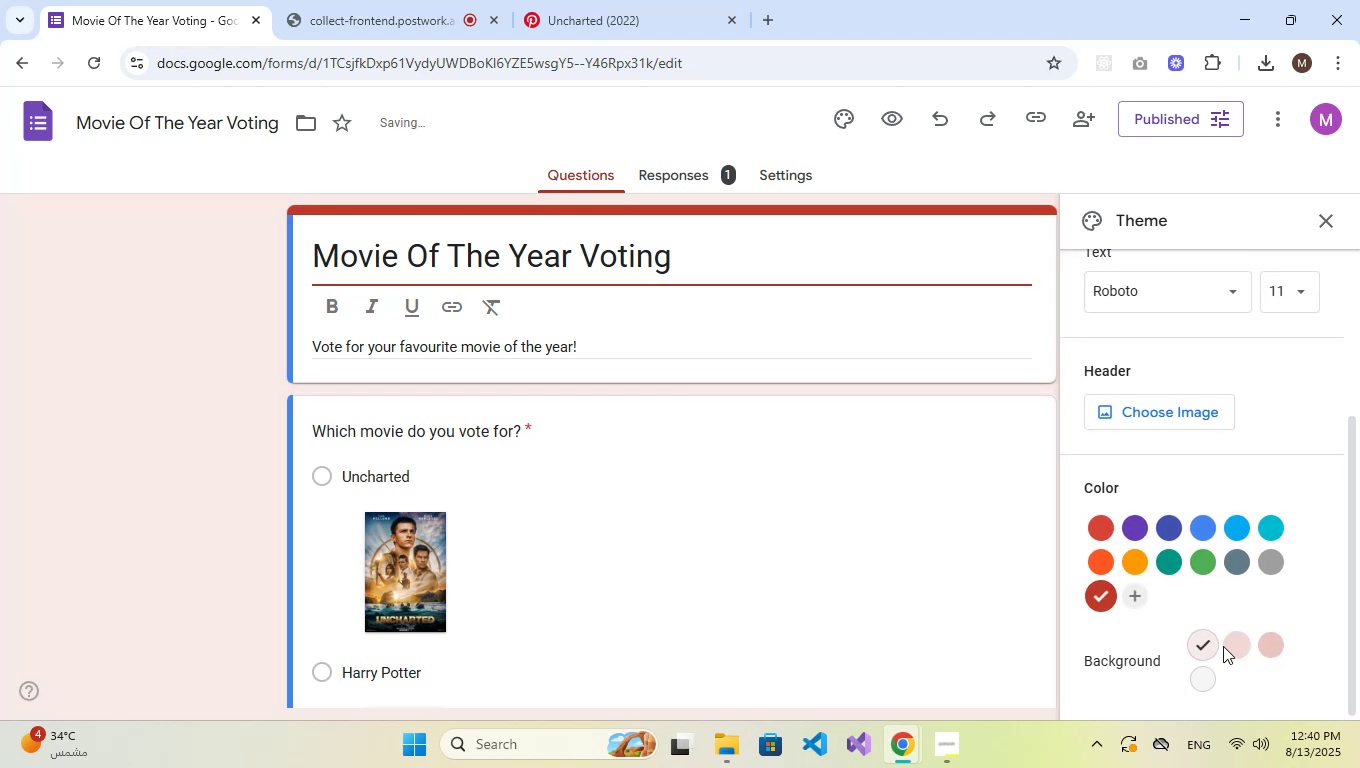 
left_click([1225, 646])
 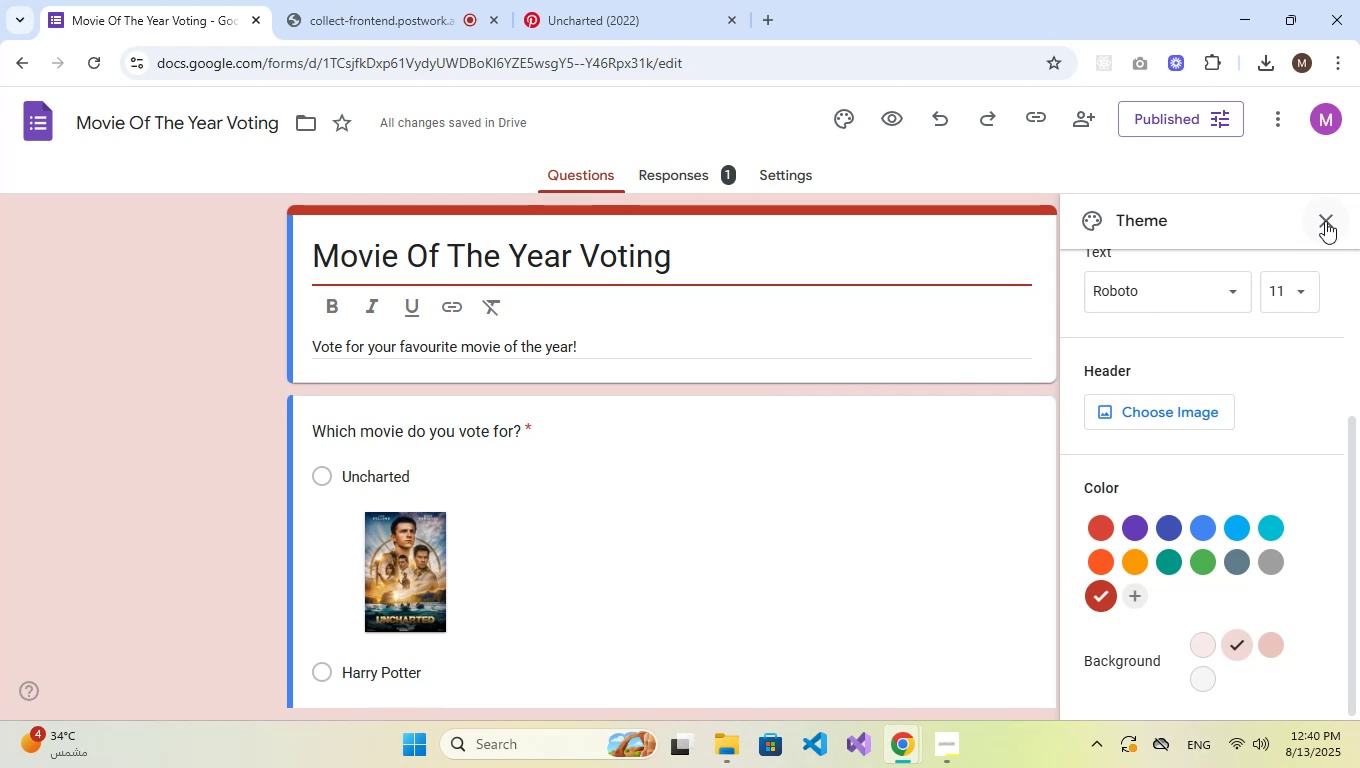 
wait(11.96)
 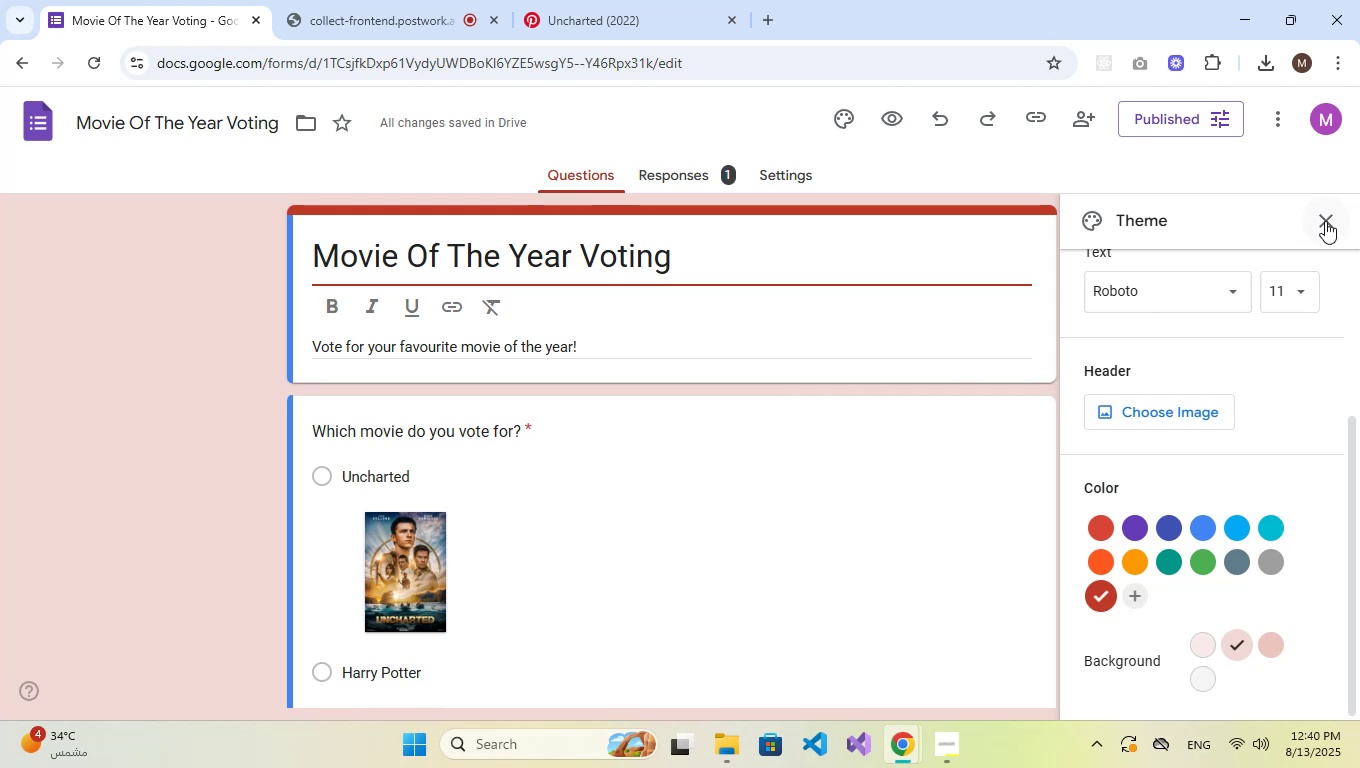 
left_click([1325, 221])
 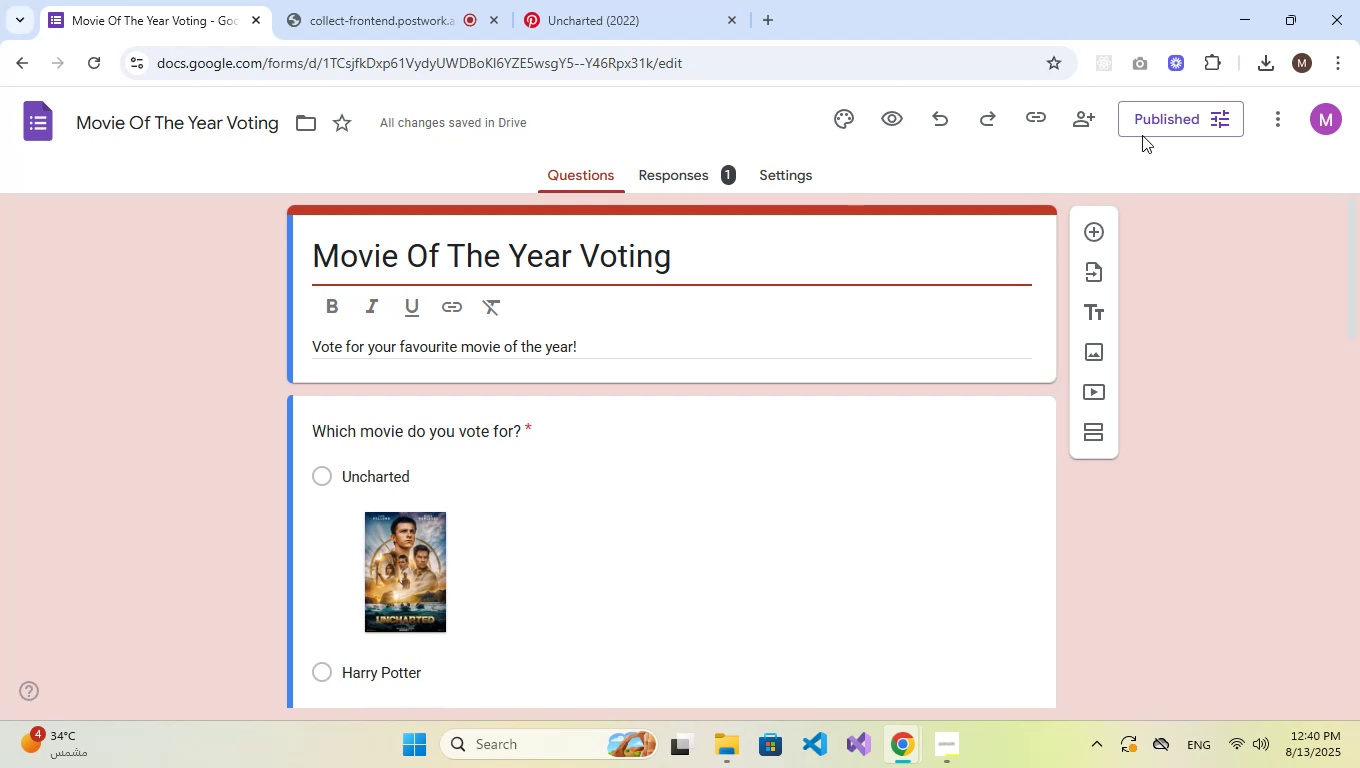 
left_click([1149, 116])
 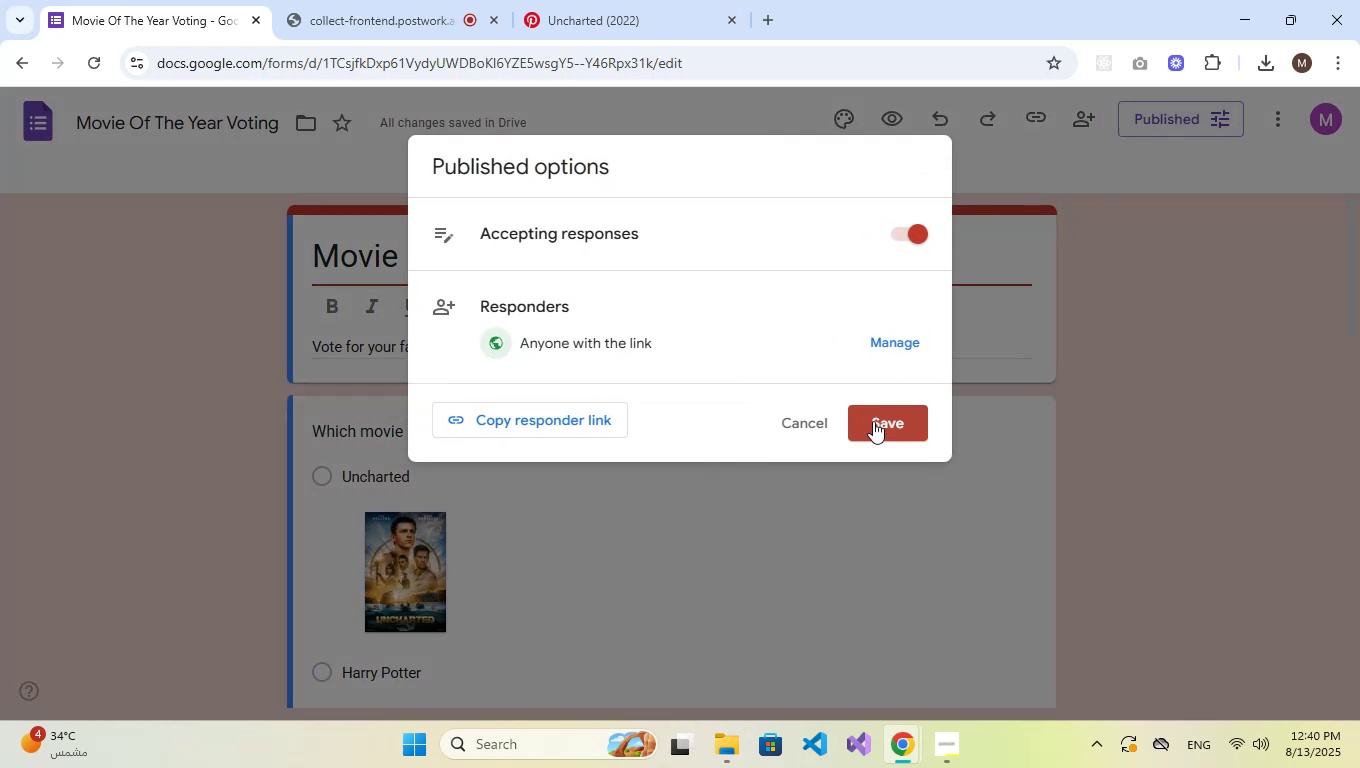 
left_click([546, 421])
 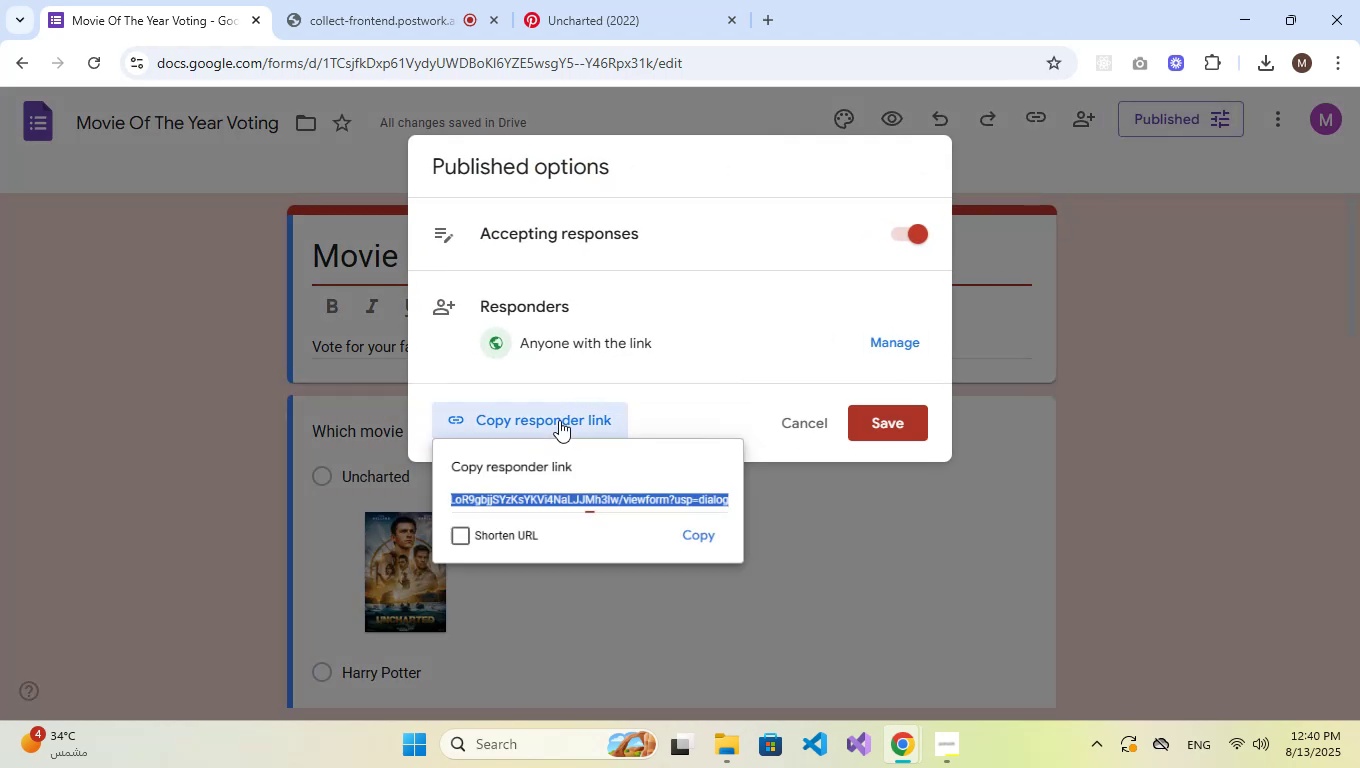 
hold_key(key=ControlLeft, duration=0.4)
 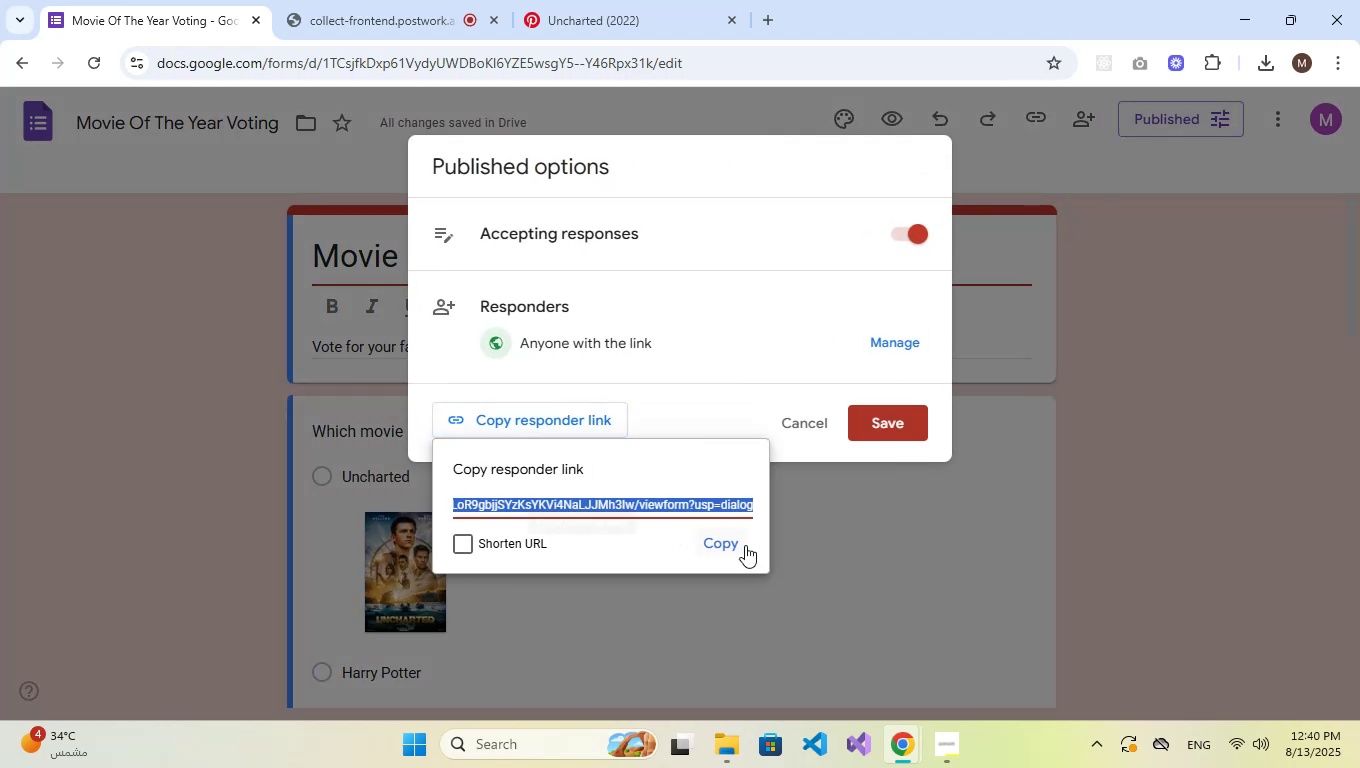 
left_click([735, 538])
 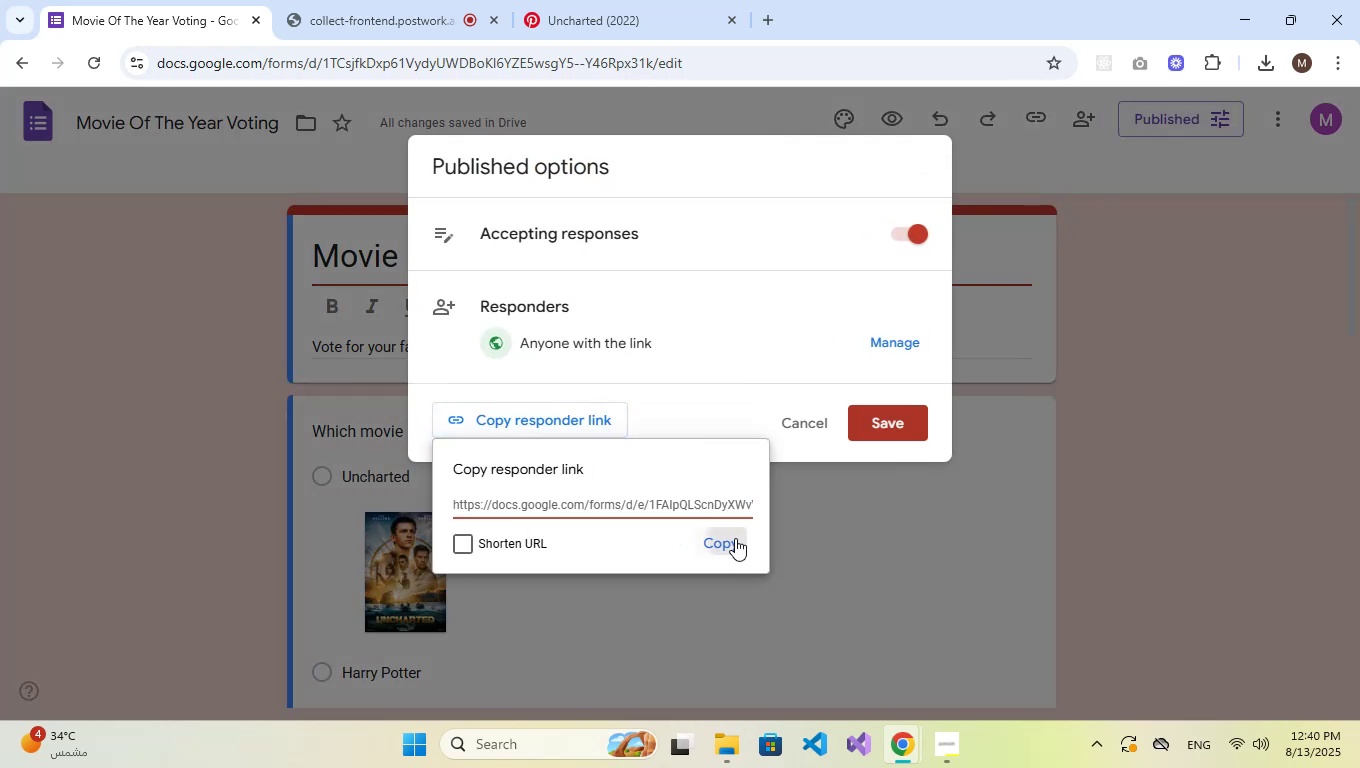 
key(Control+C)
 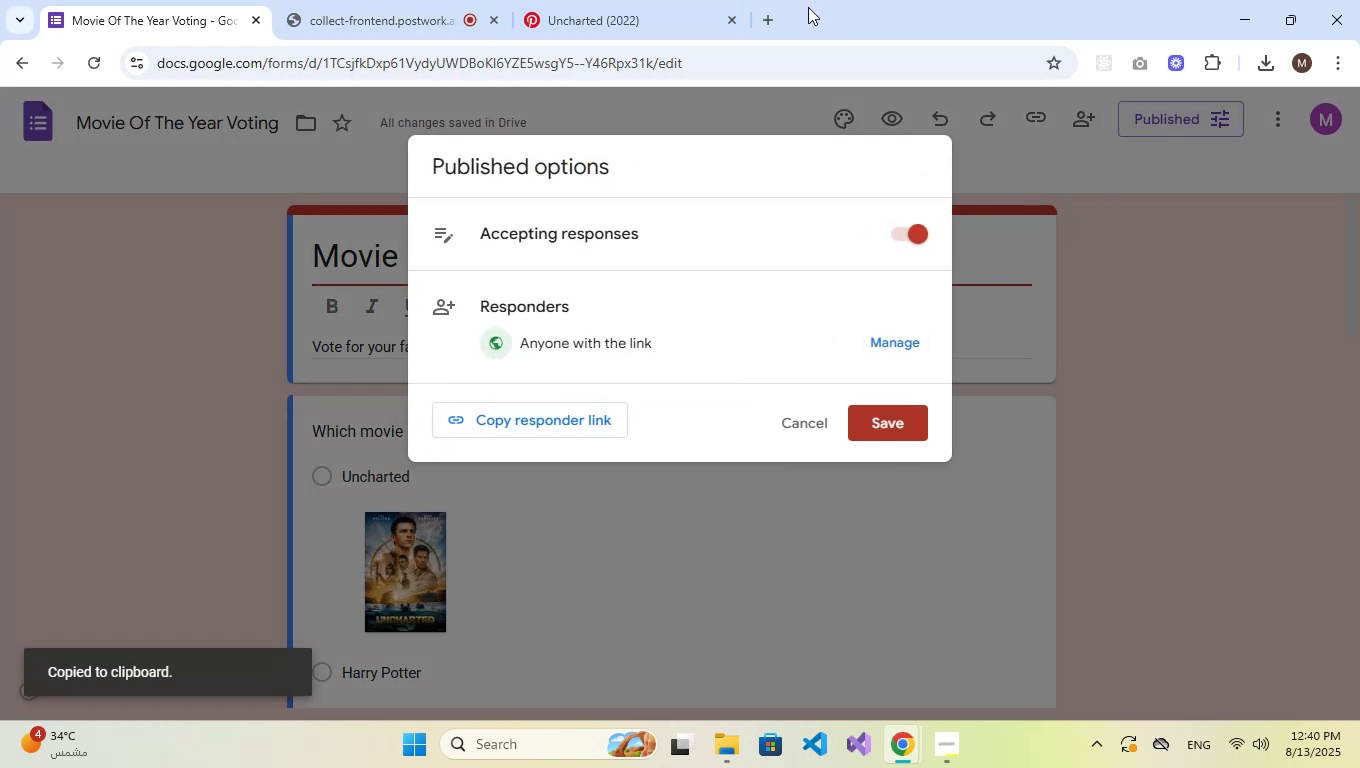 
left_click([773, 14])
 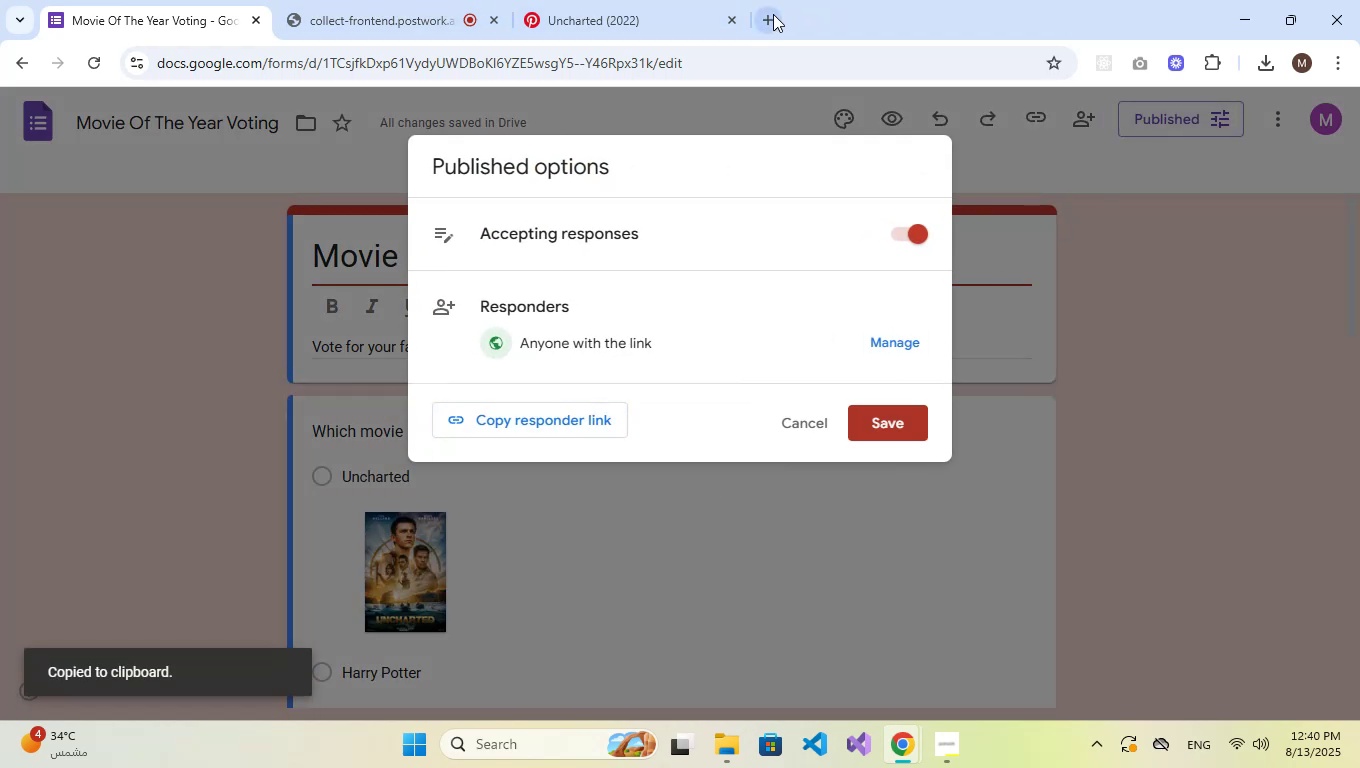 
key(Control+V)
 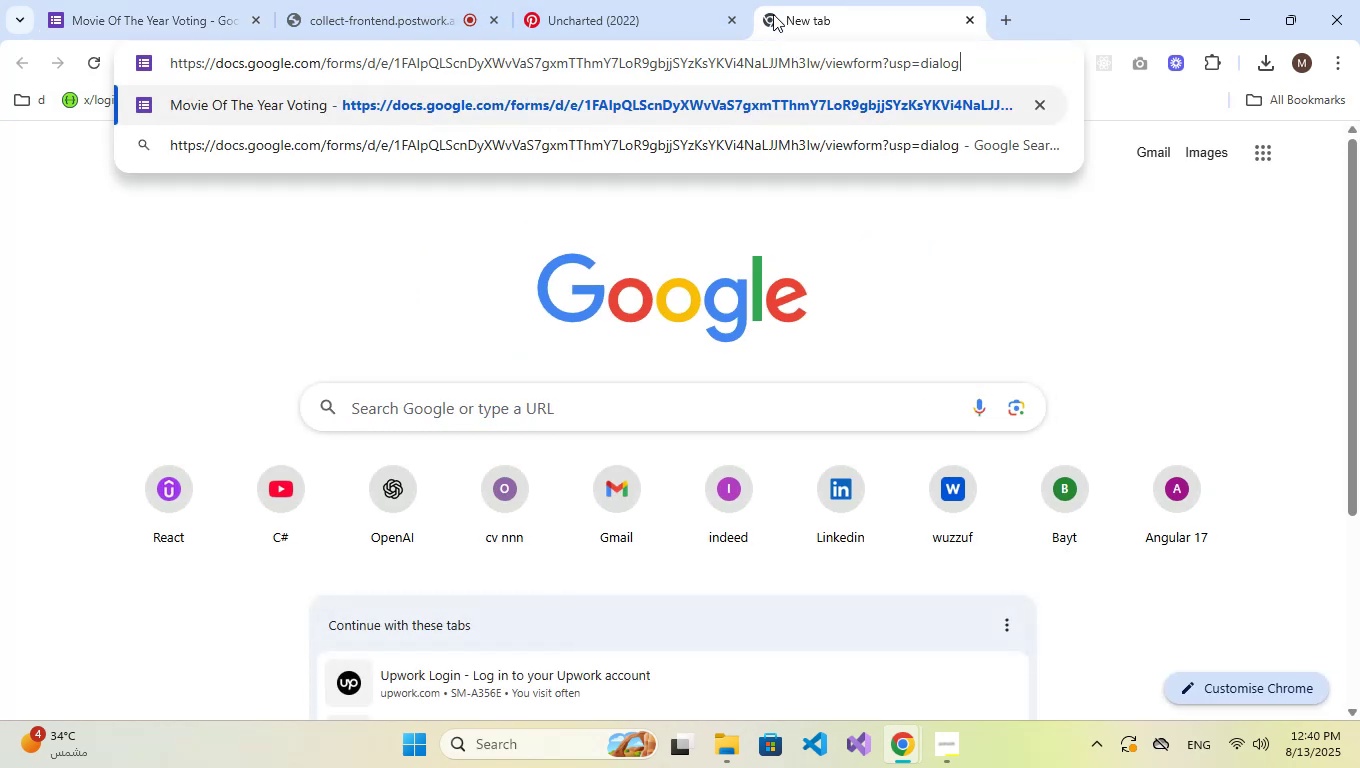 
key(NumpadEnter)
 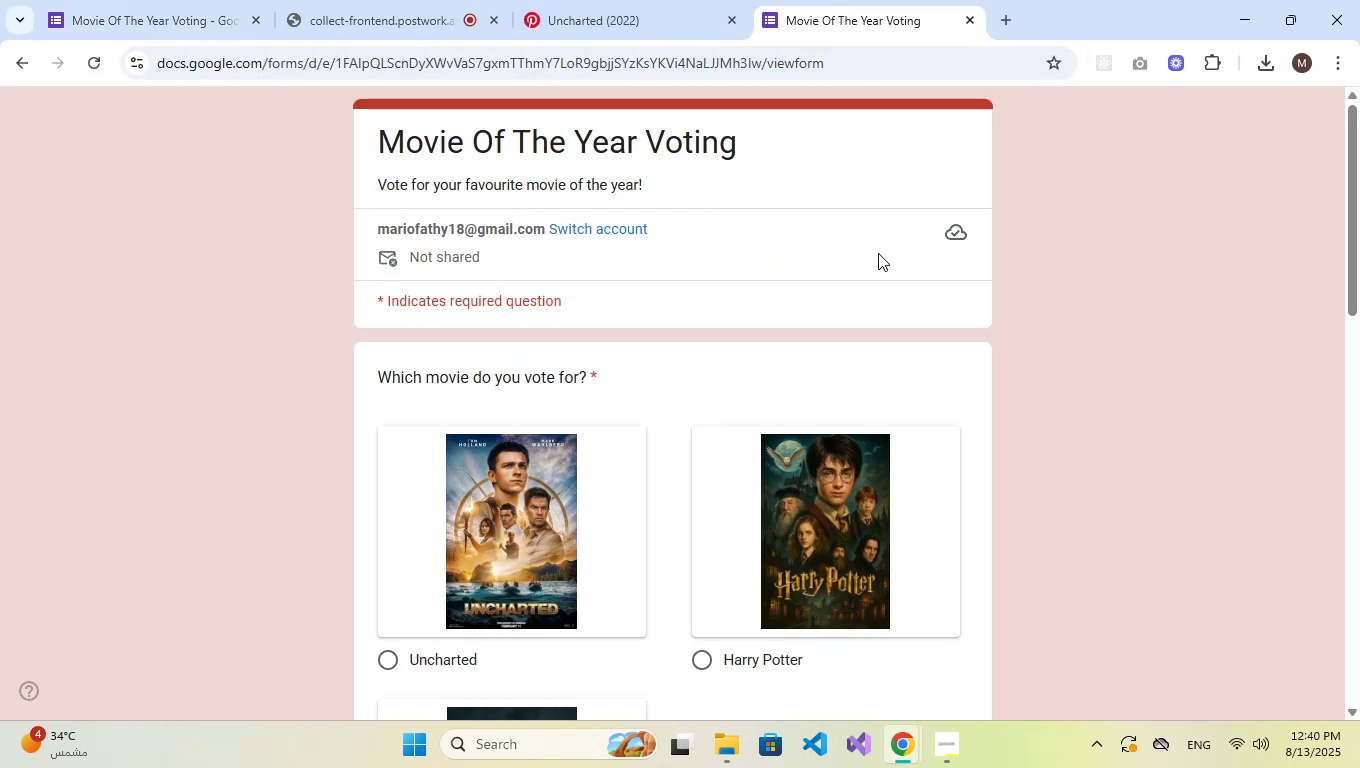 
scroll: coordinate [1091, 288], scroll_direction: down, amount: 15.0
 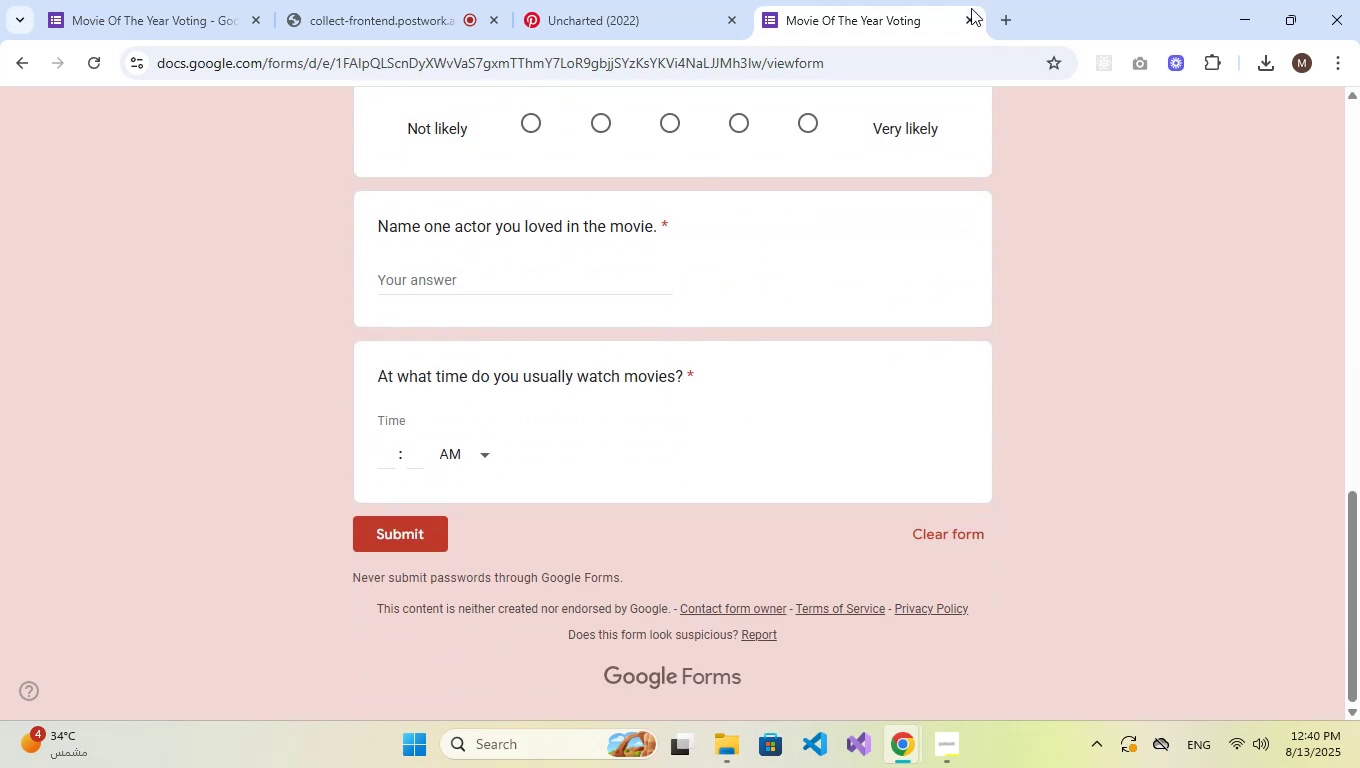 
left_click([968, 21])
 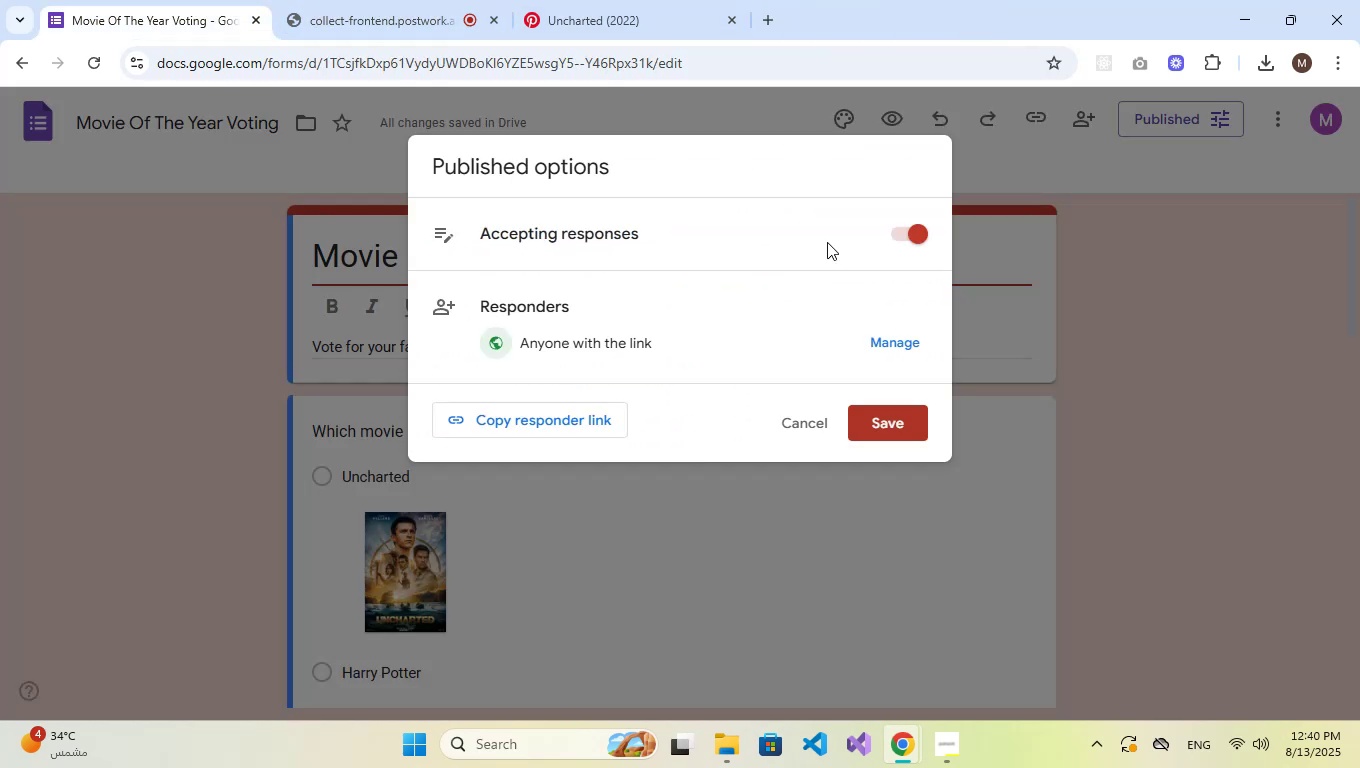 
left_click([1280, 270])
 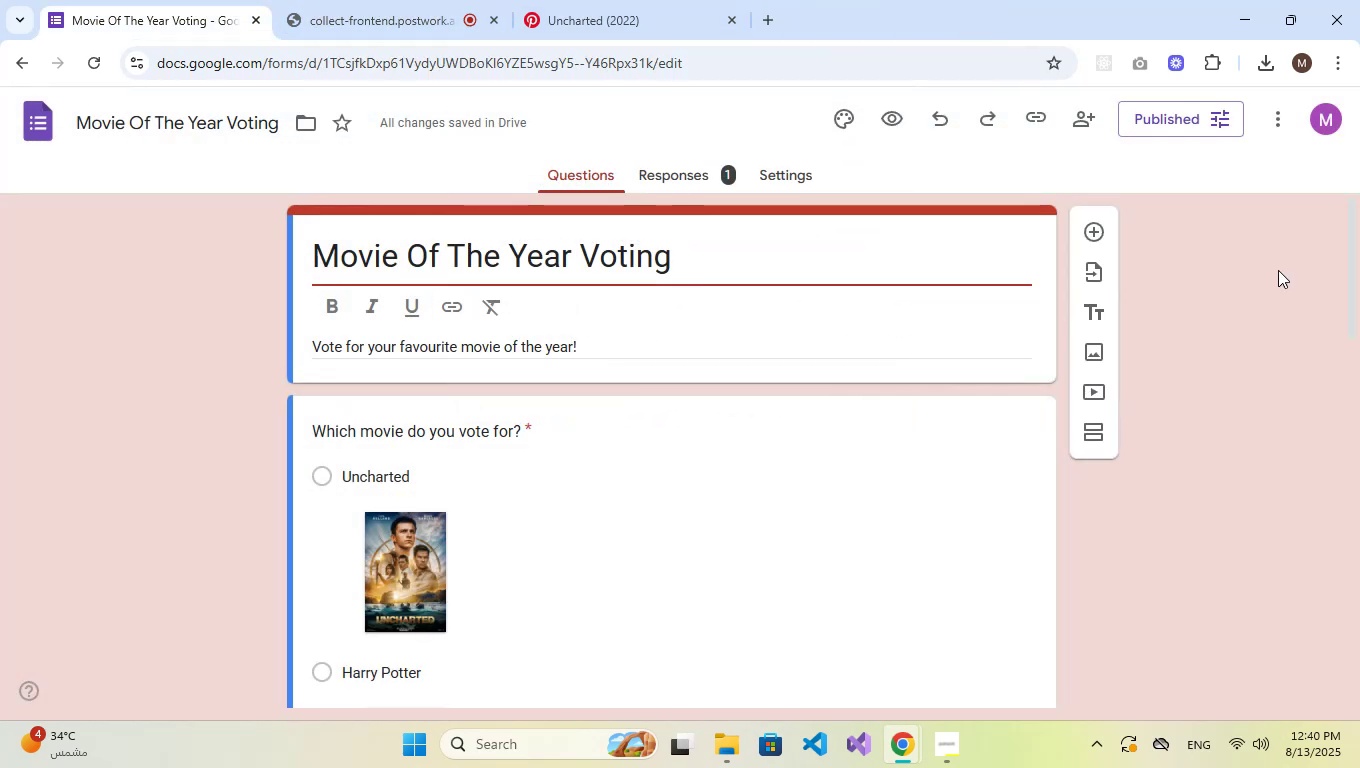 
wait(9.2)
 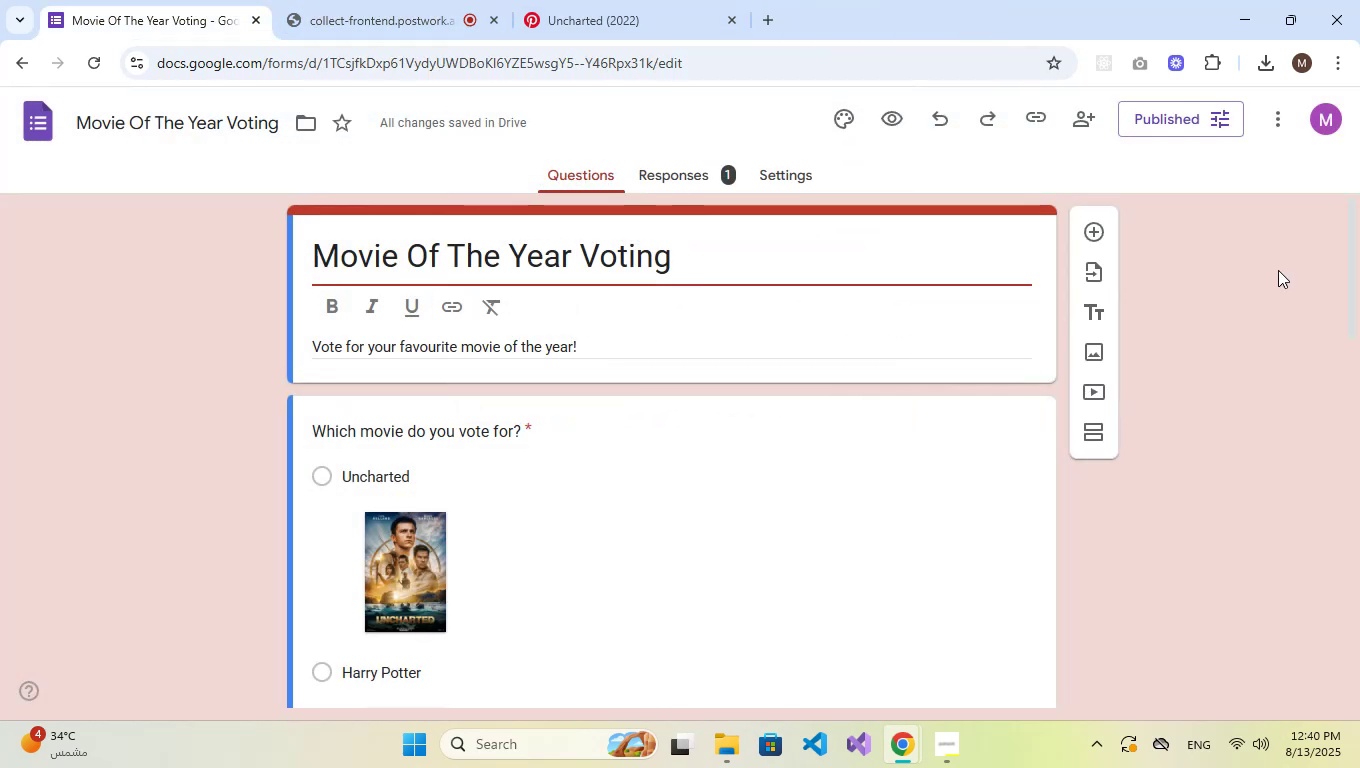 
left_click([37, 135])
 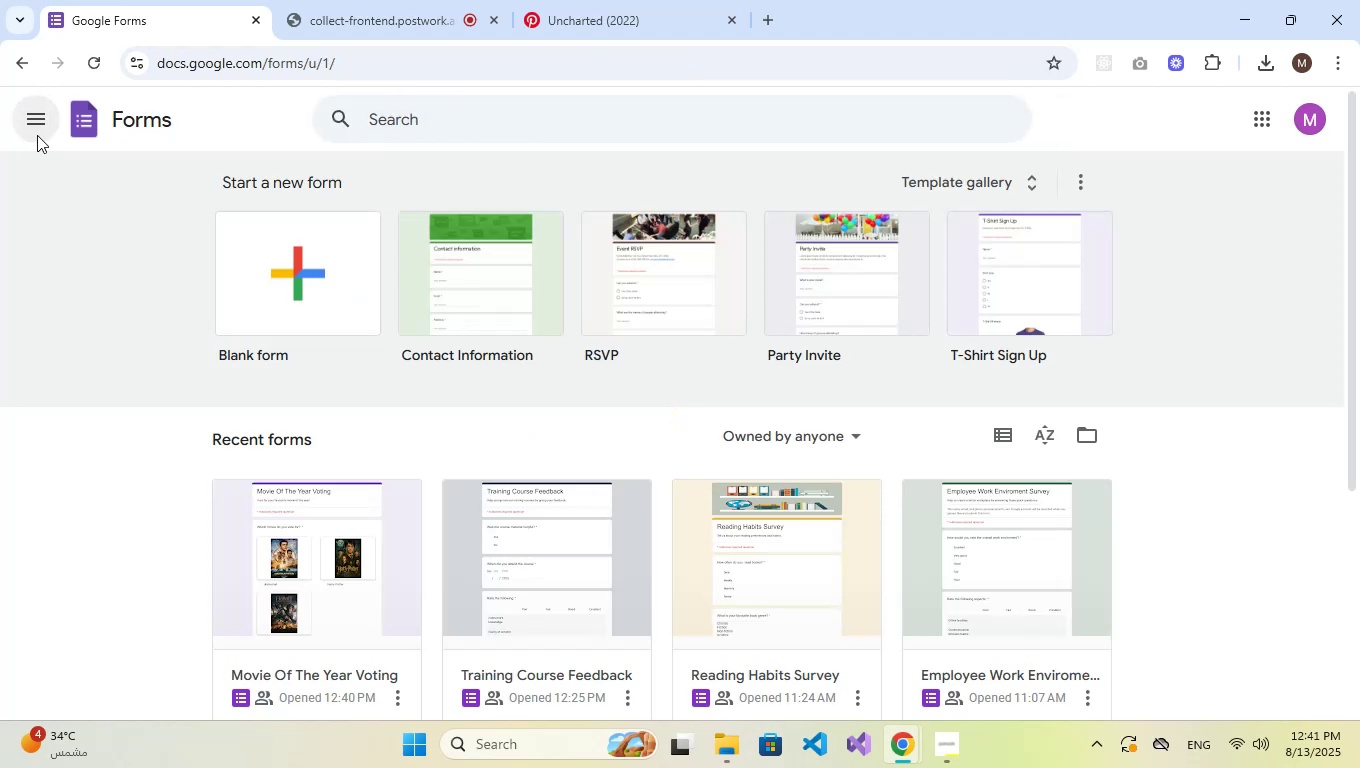 
wait(7.87)
 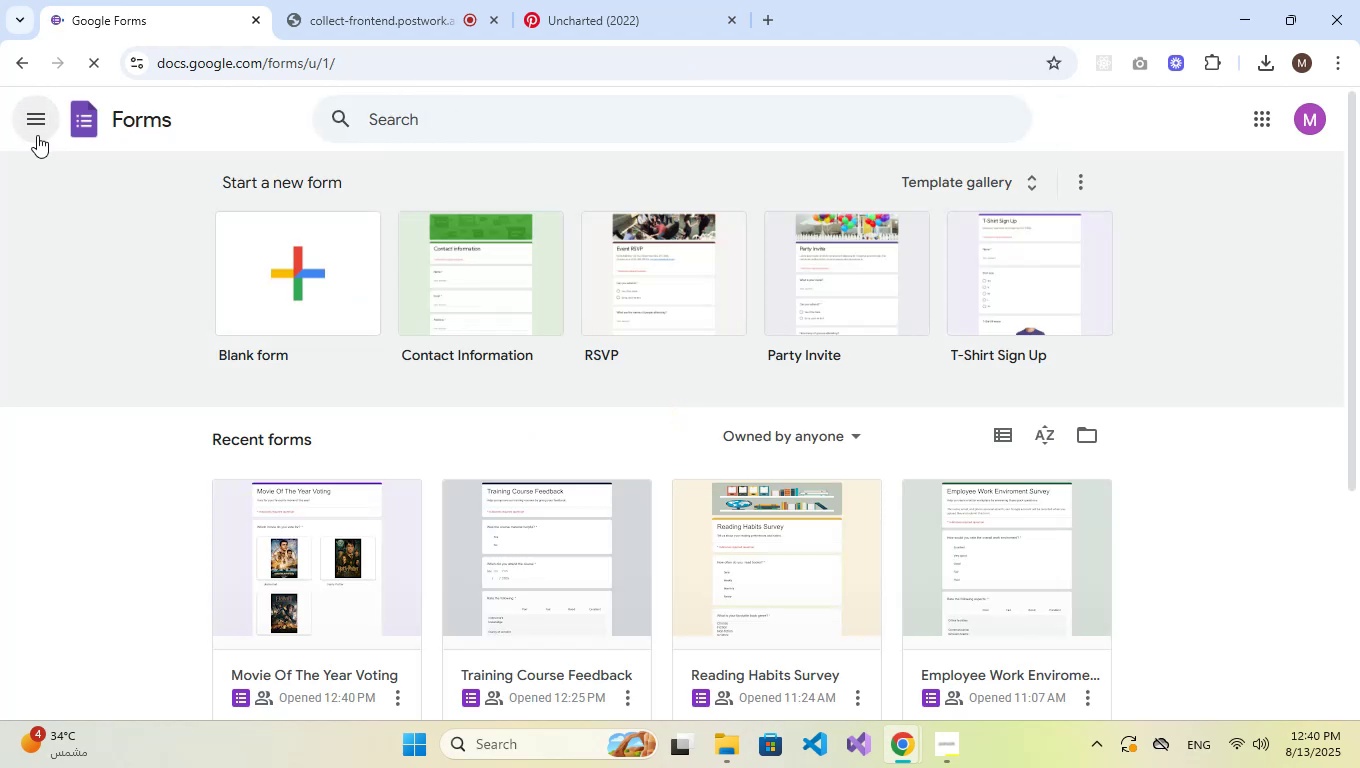 
left_click([279, 293])
 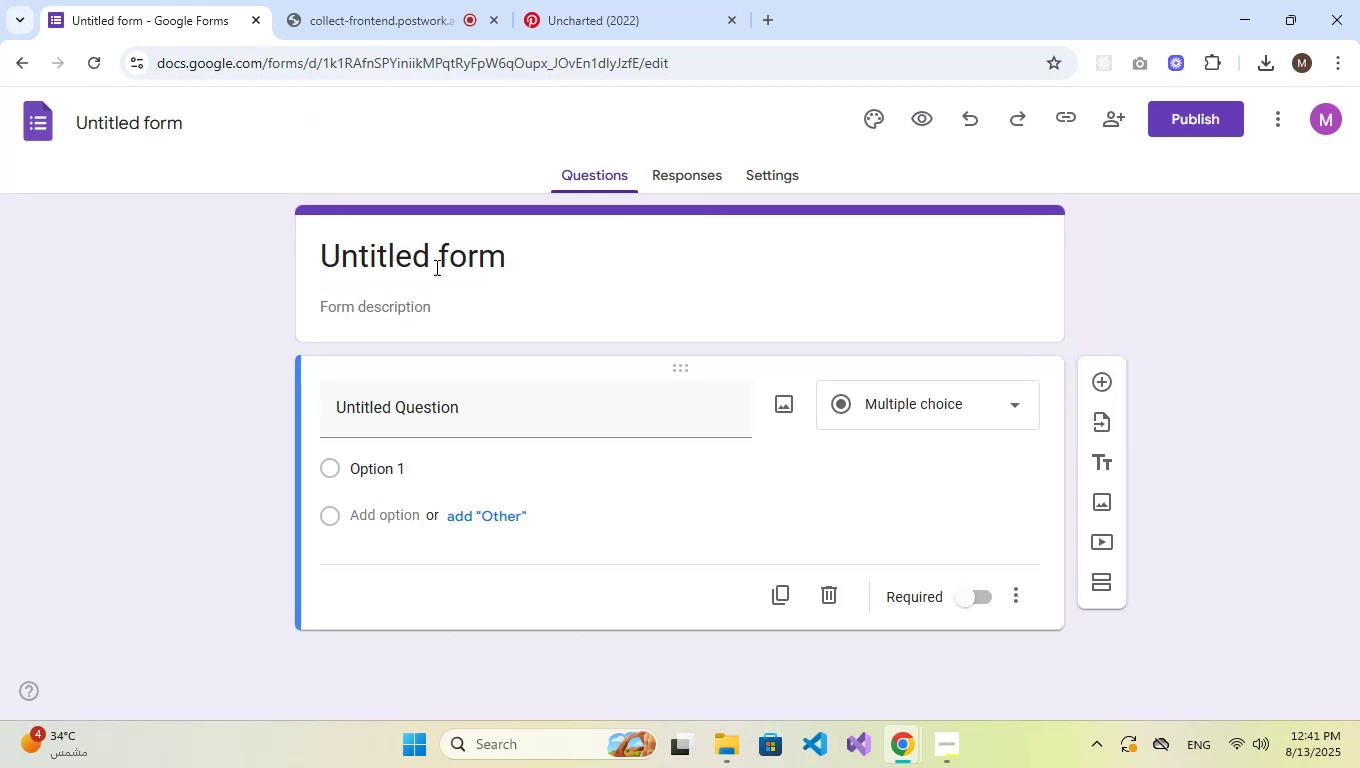 
double_click([486, 261])
 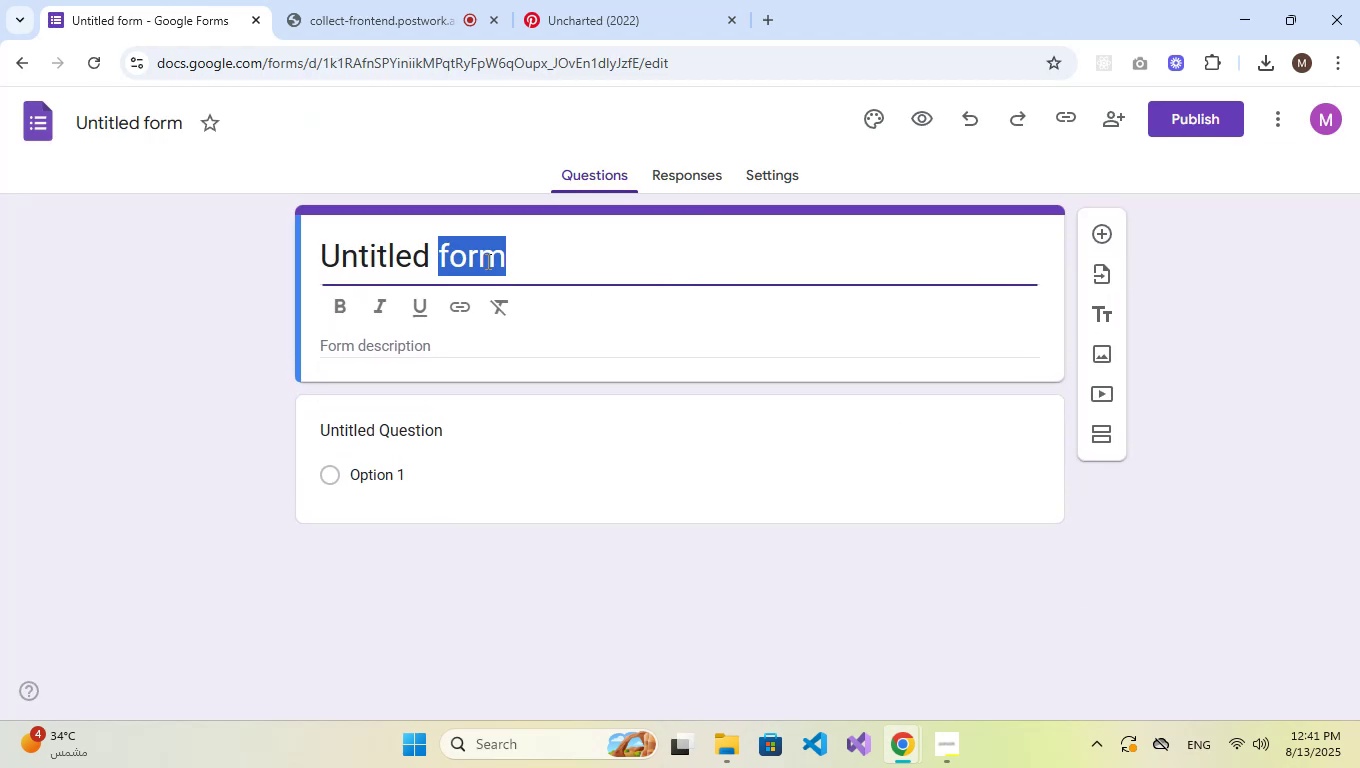 
triple_click([486, 261])
 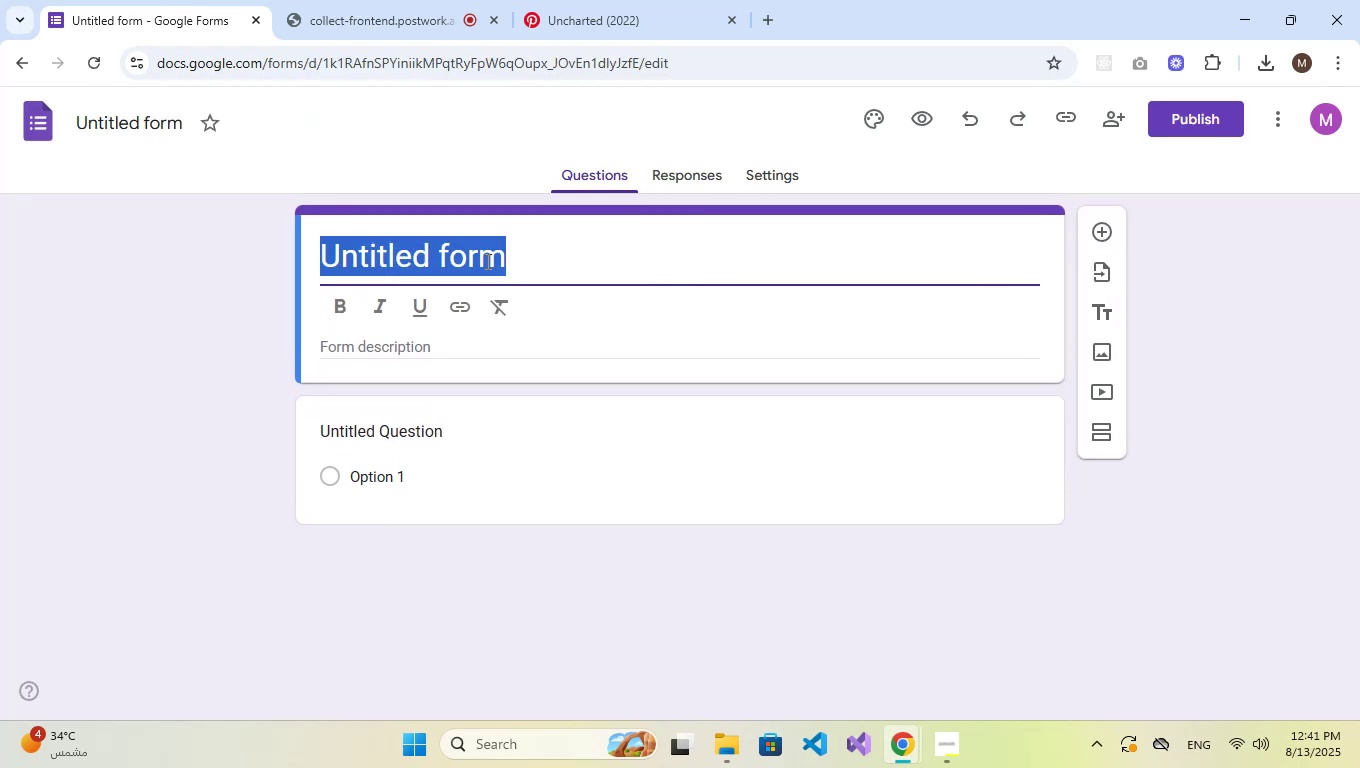 
type(Company Trip Destination Poll)
 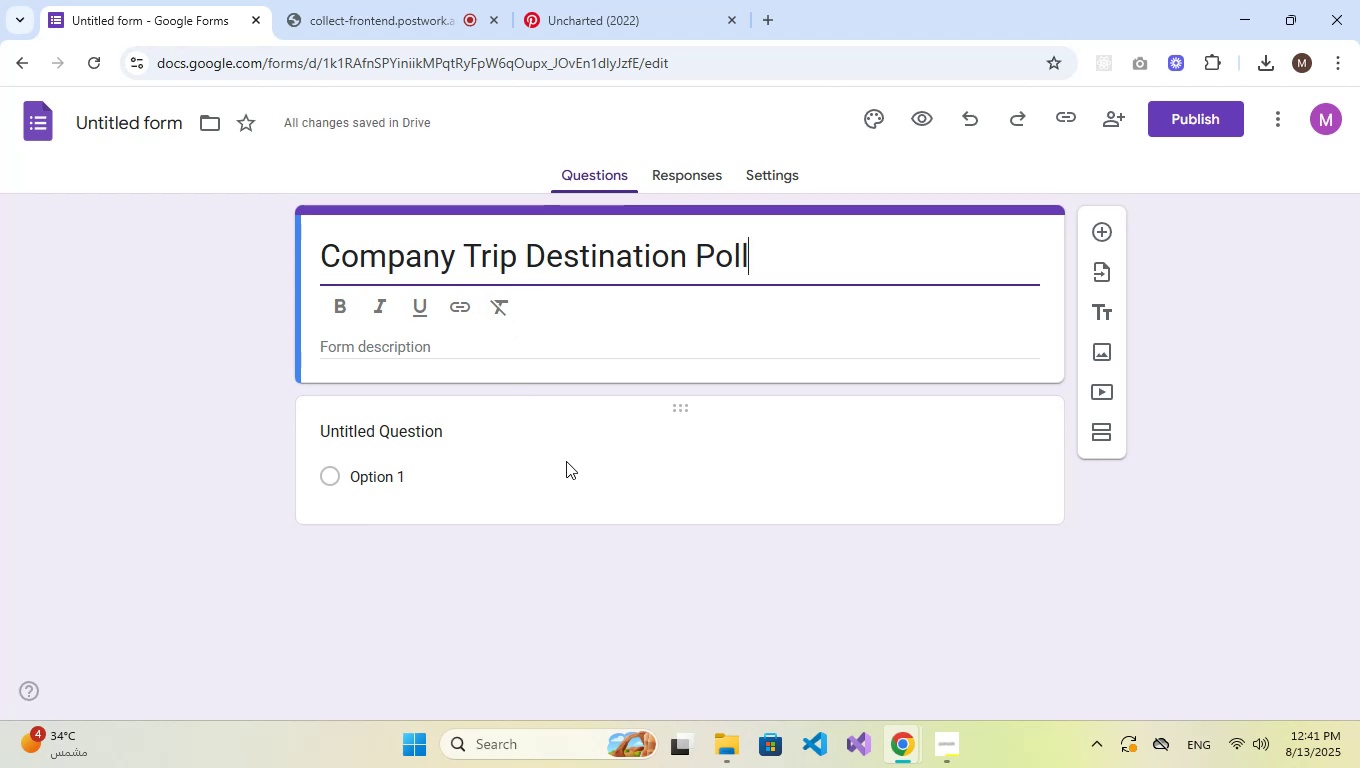 
wait(6.17)
 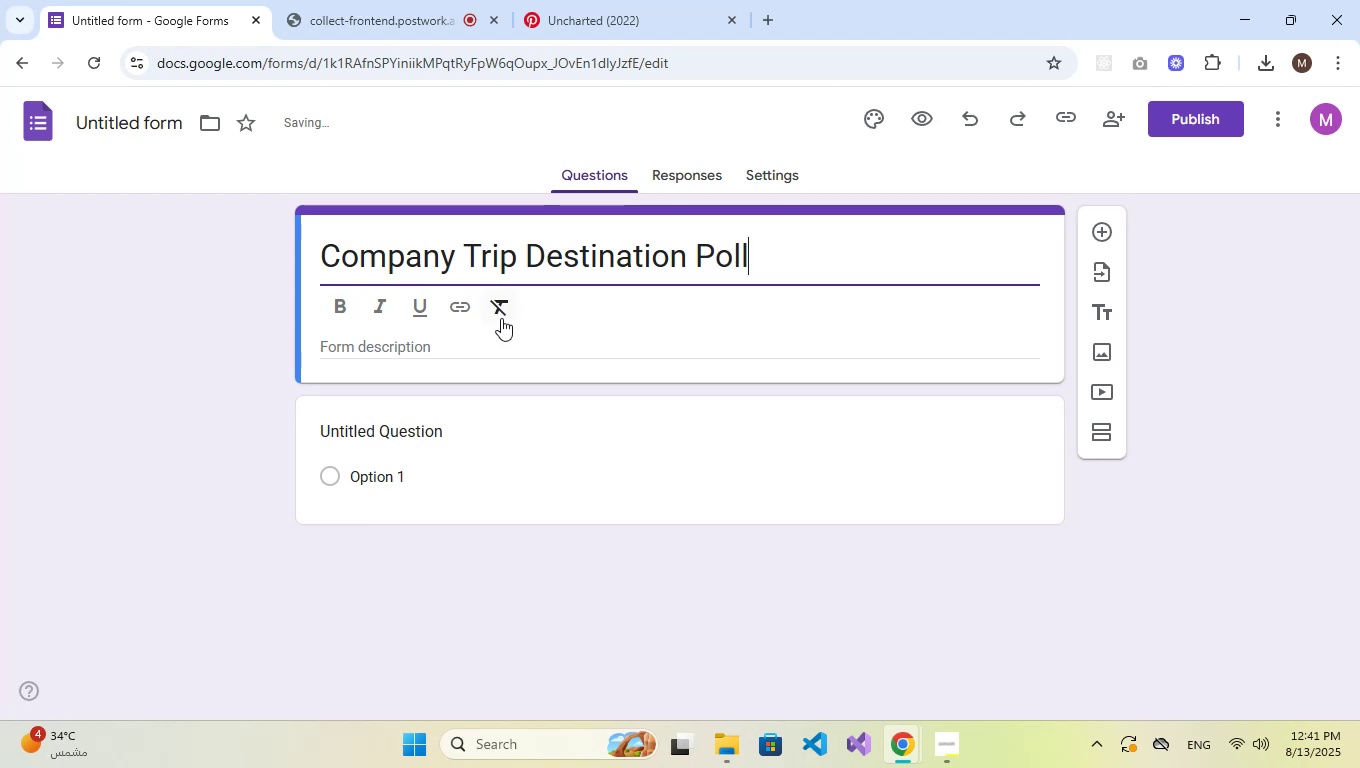 
left_click([419, 338])
 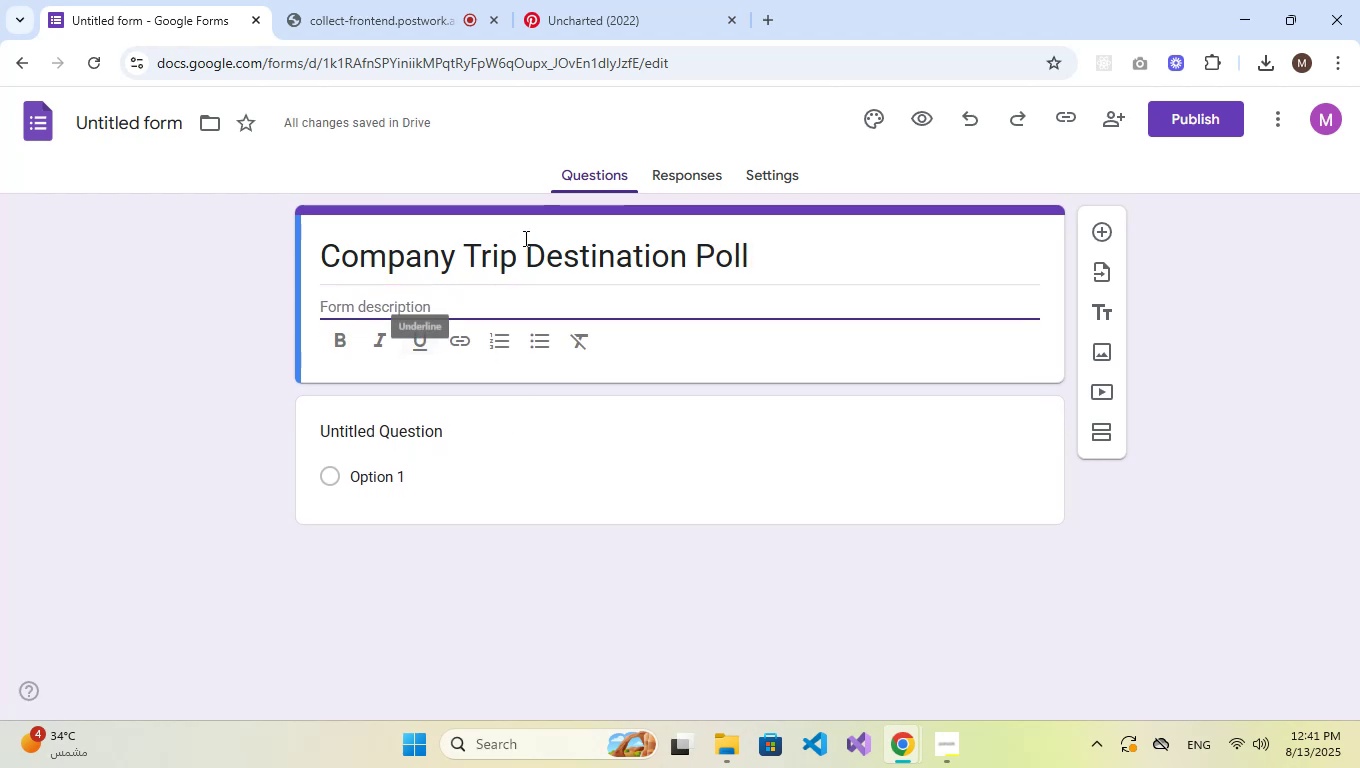 
double_click([525, 238])
 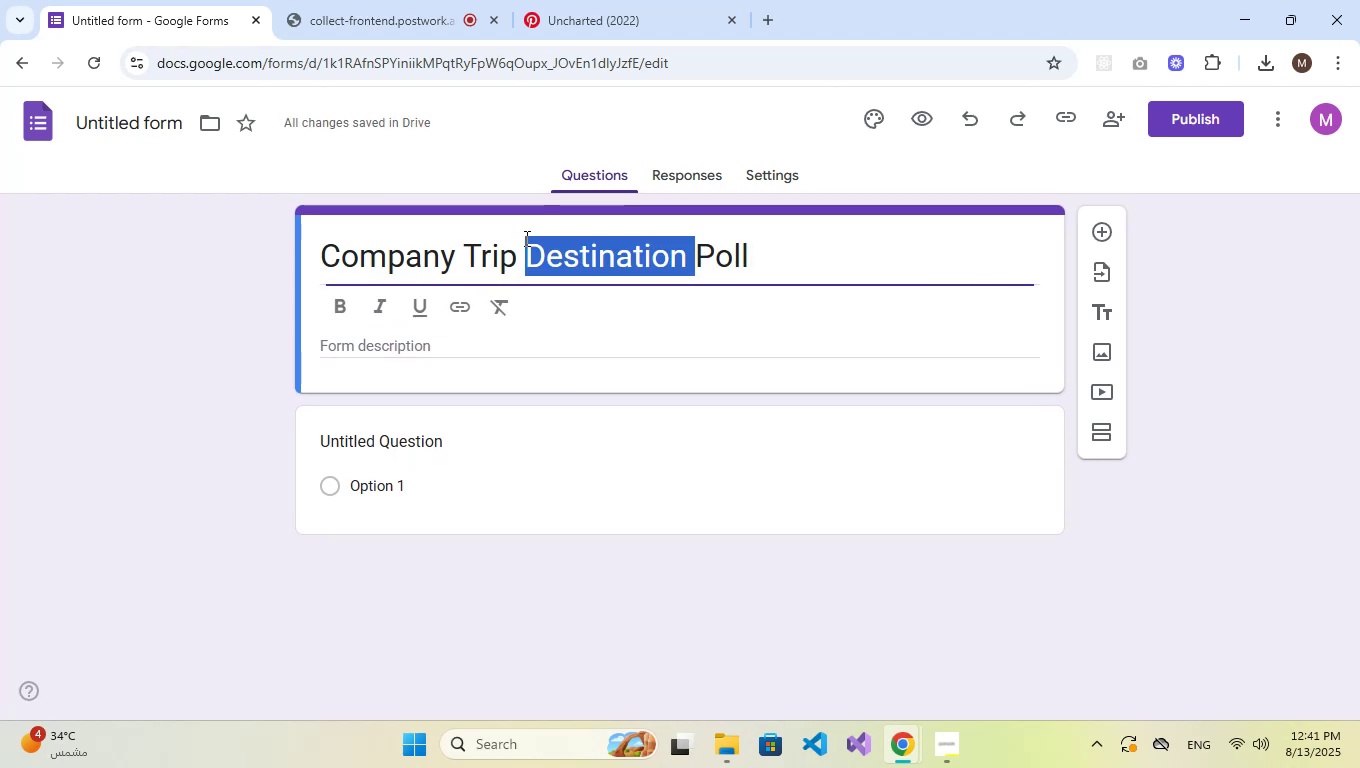 
triple_click([525, 238])
 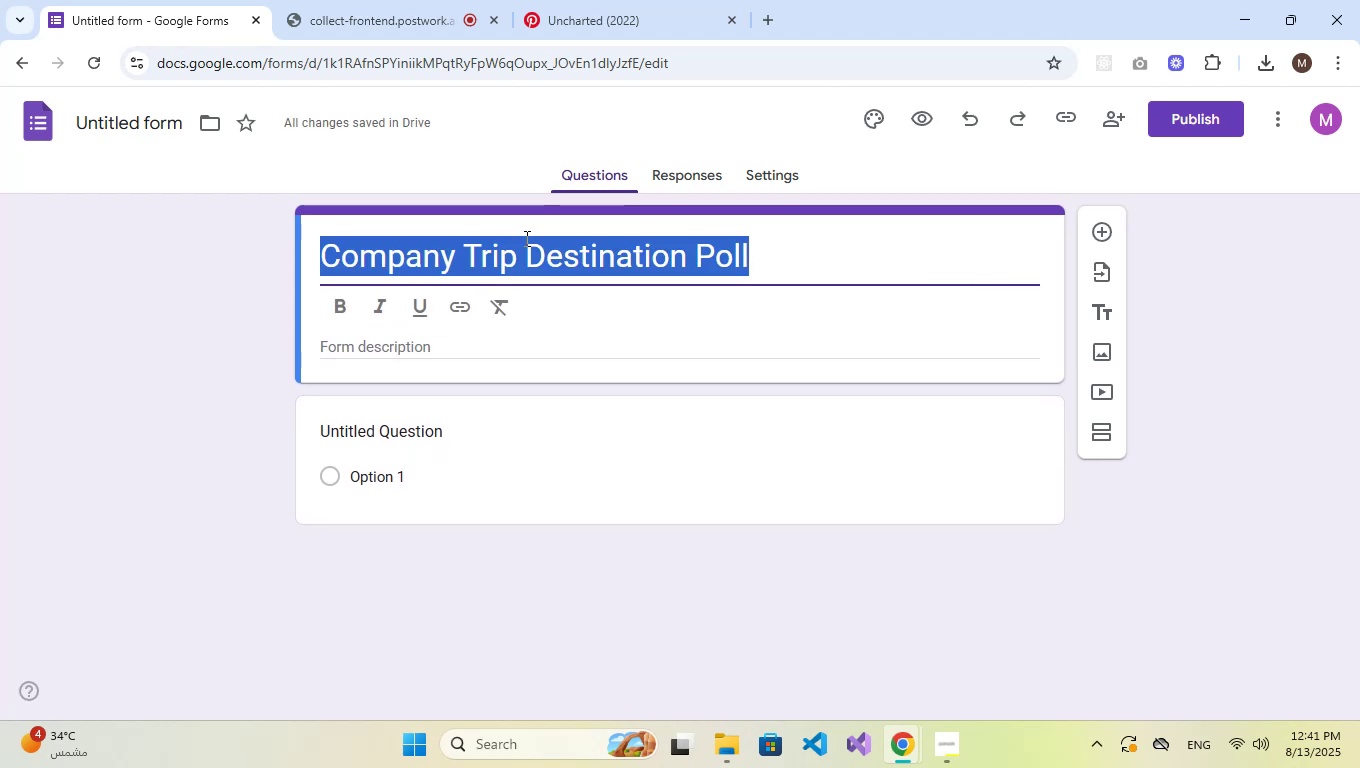 
key(Control+C)
 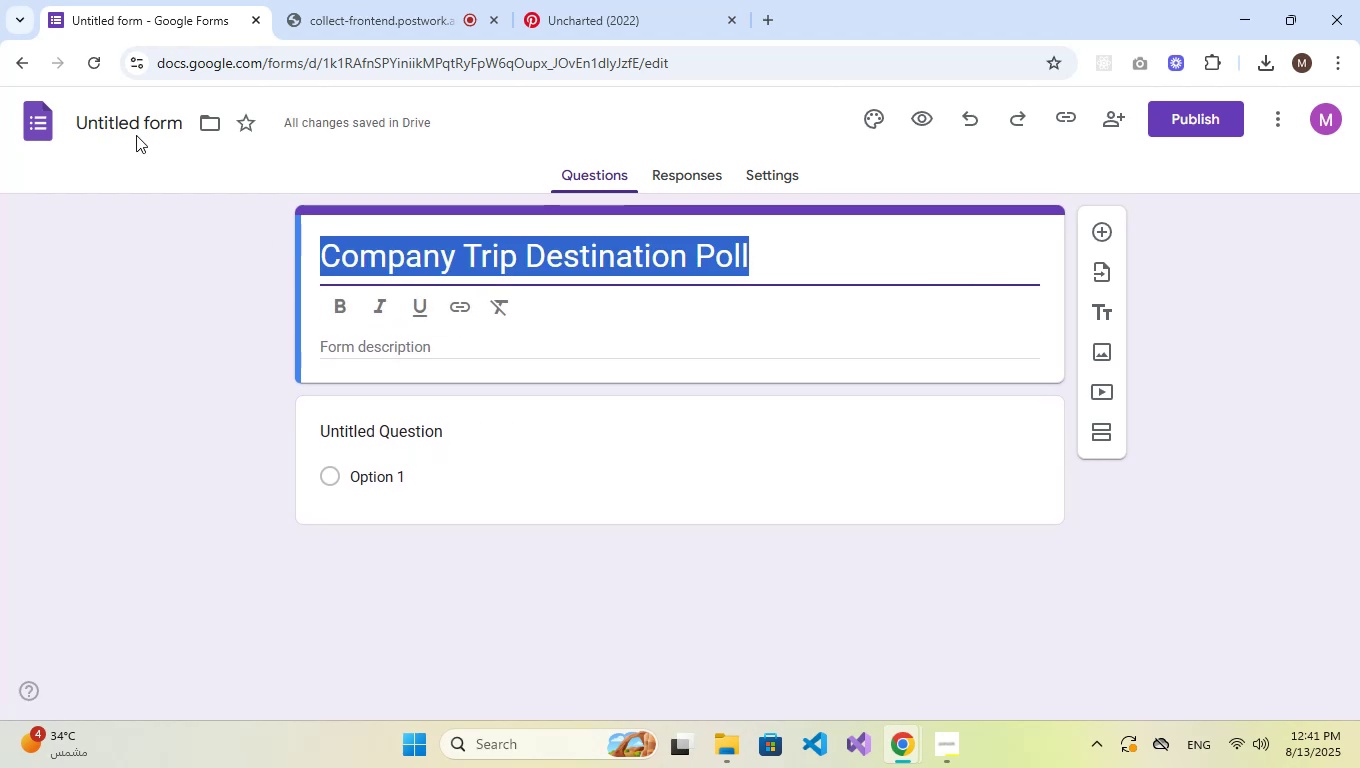 
left_click([129, 117])
 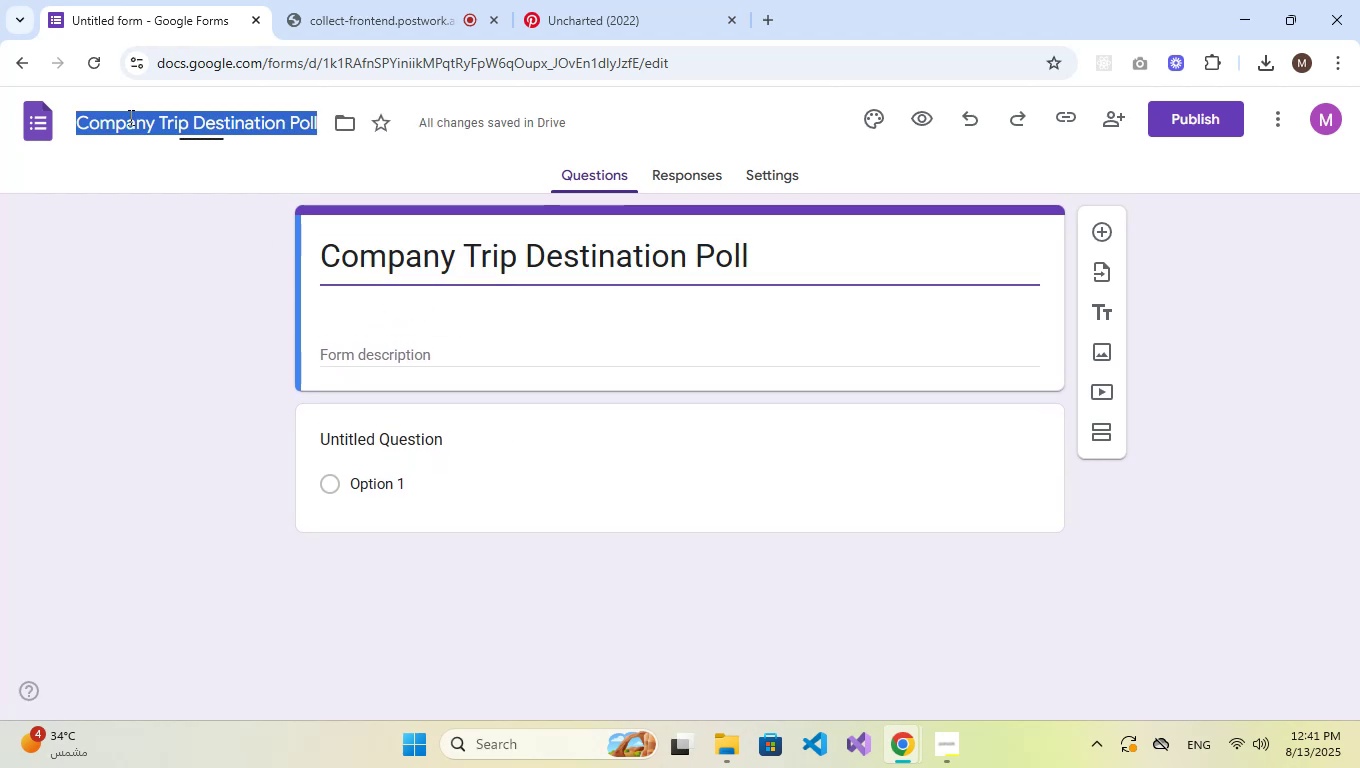 
key(Control+V)
 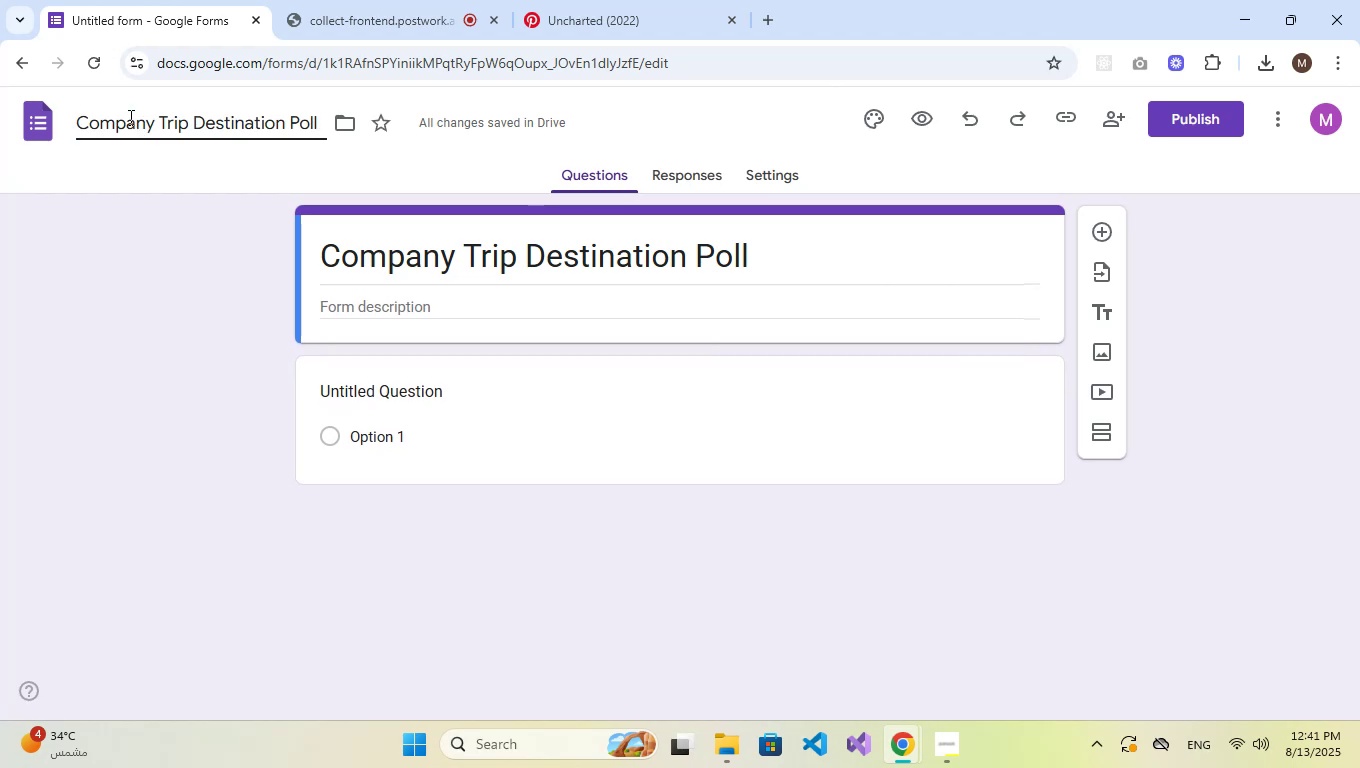 
key(NumpadEnter)
 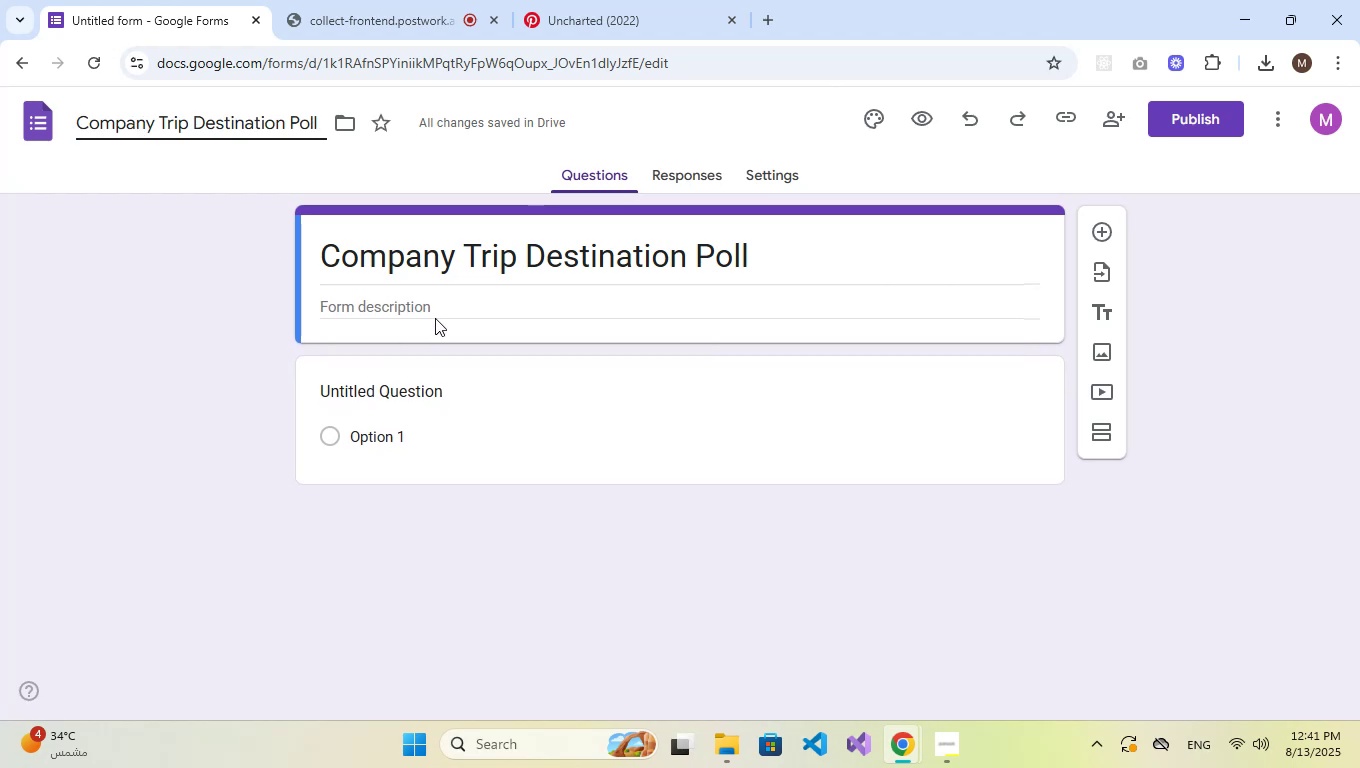 
left_click([438, 309])
 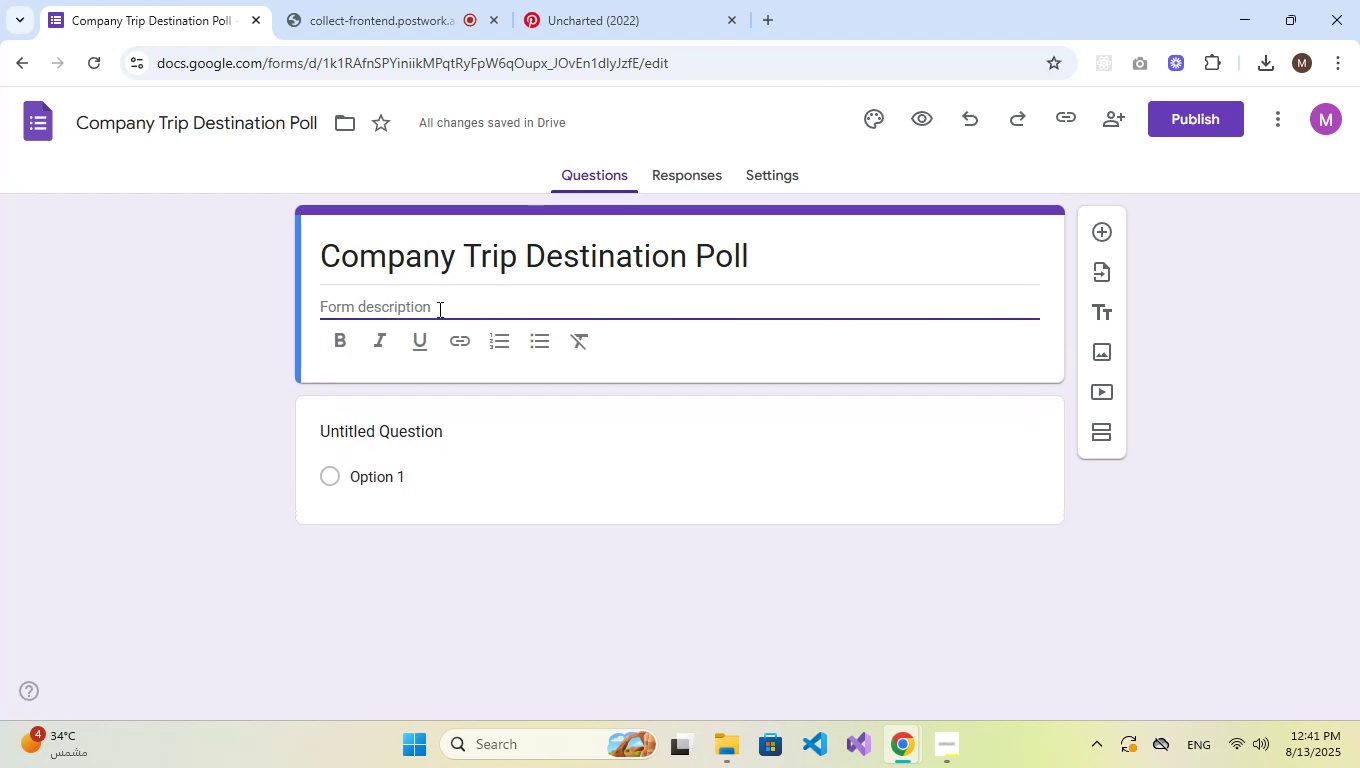 
type(Help us choose the destination for our company trip this year.)
 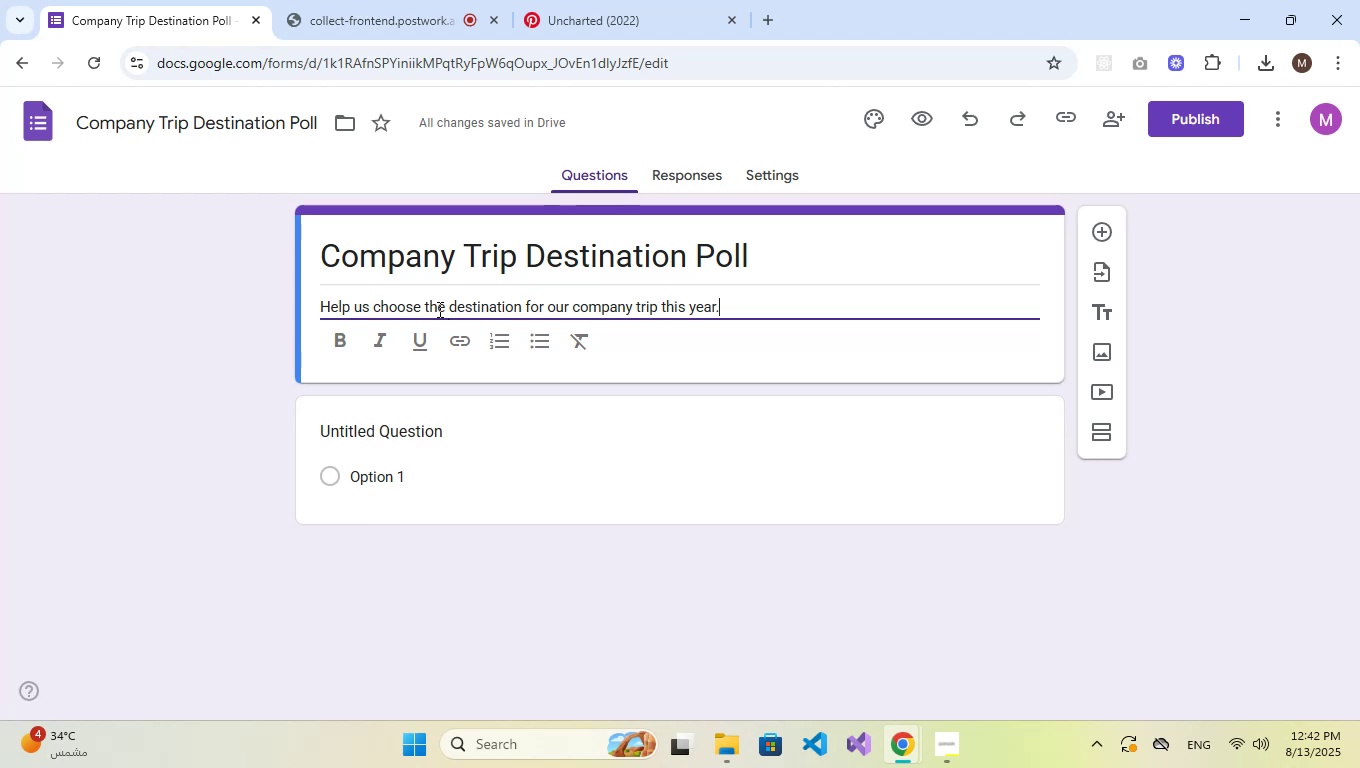 
wait(12.65)
 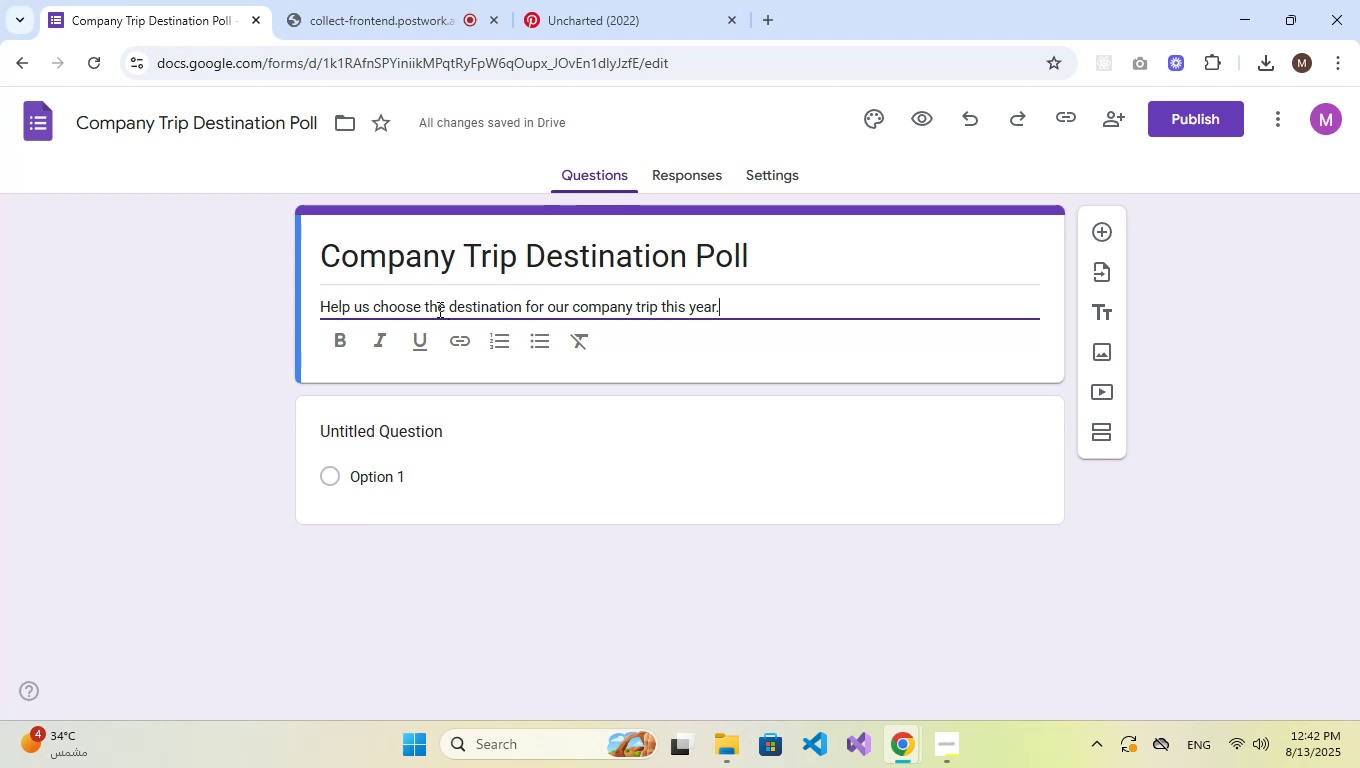 
left_click([456, 431])
 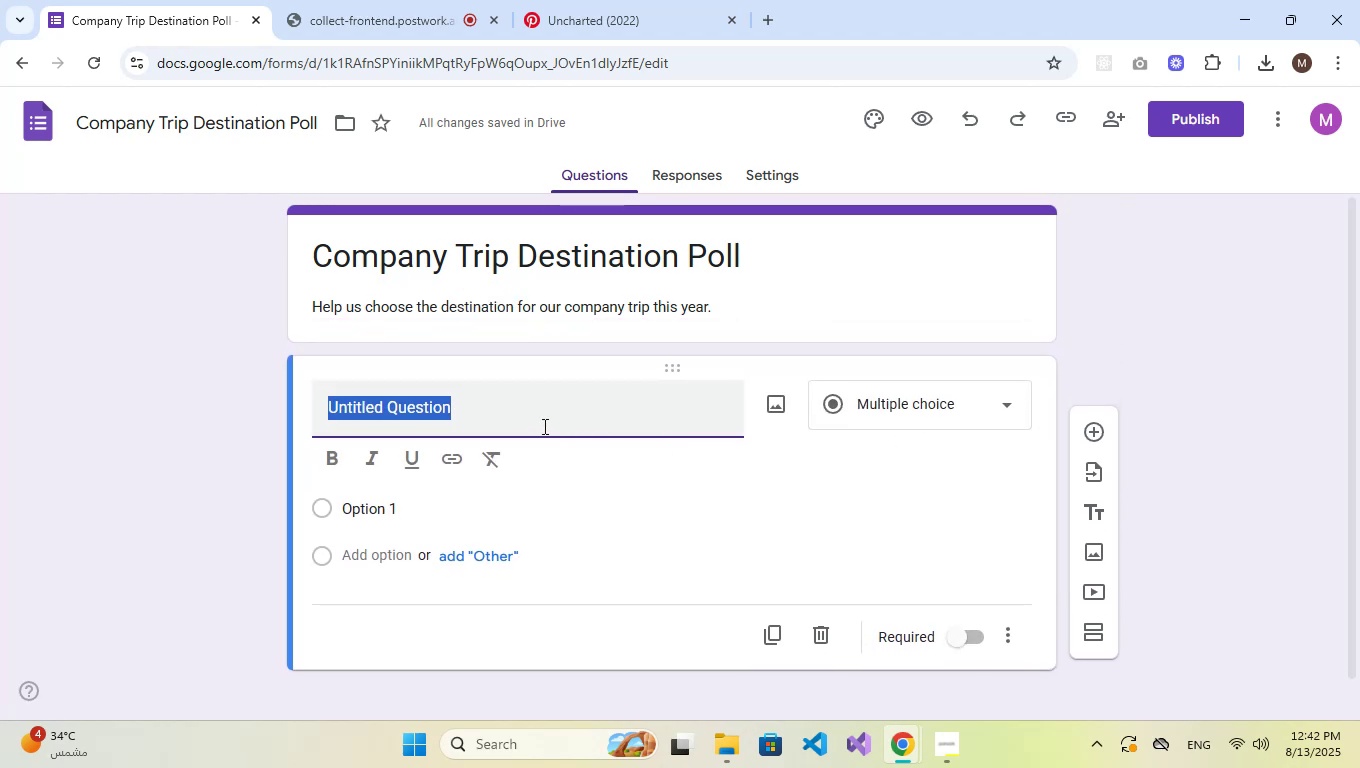 
type(Which de)
key(Backspace)
key(Backspace)
type( destination would you like to visit?)
 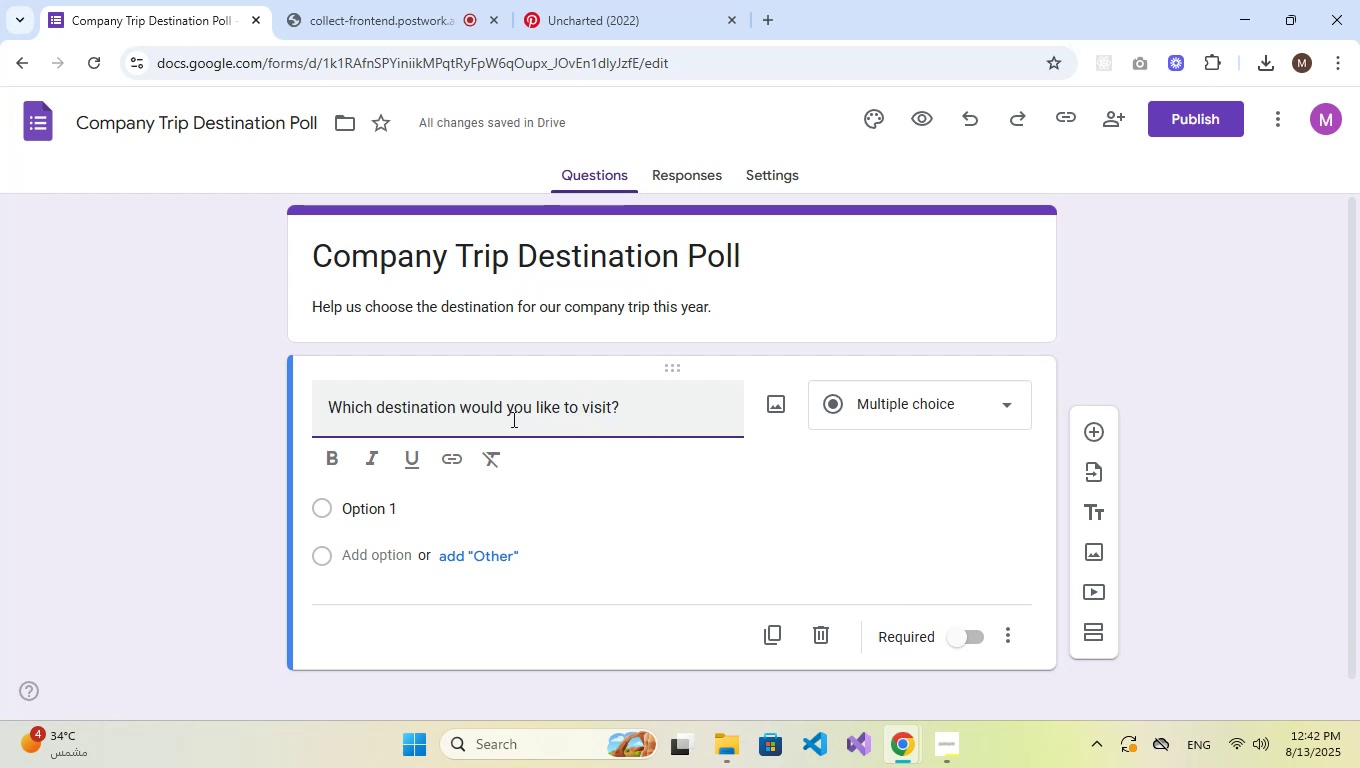 
wait(5.17)
 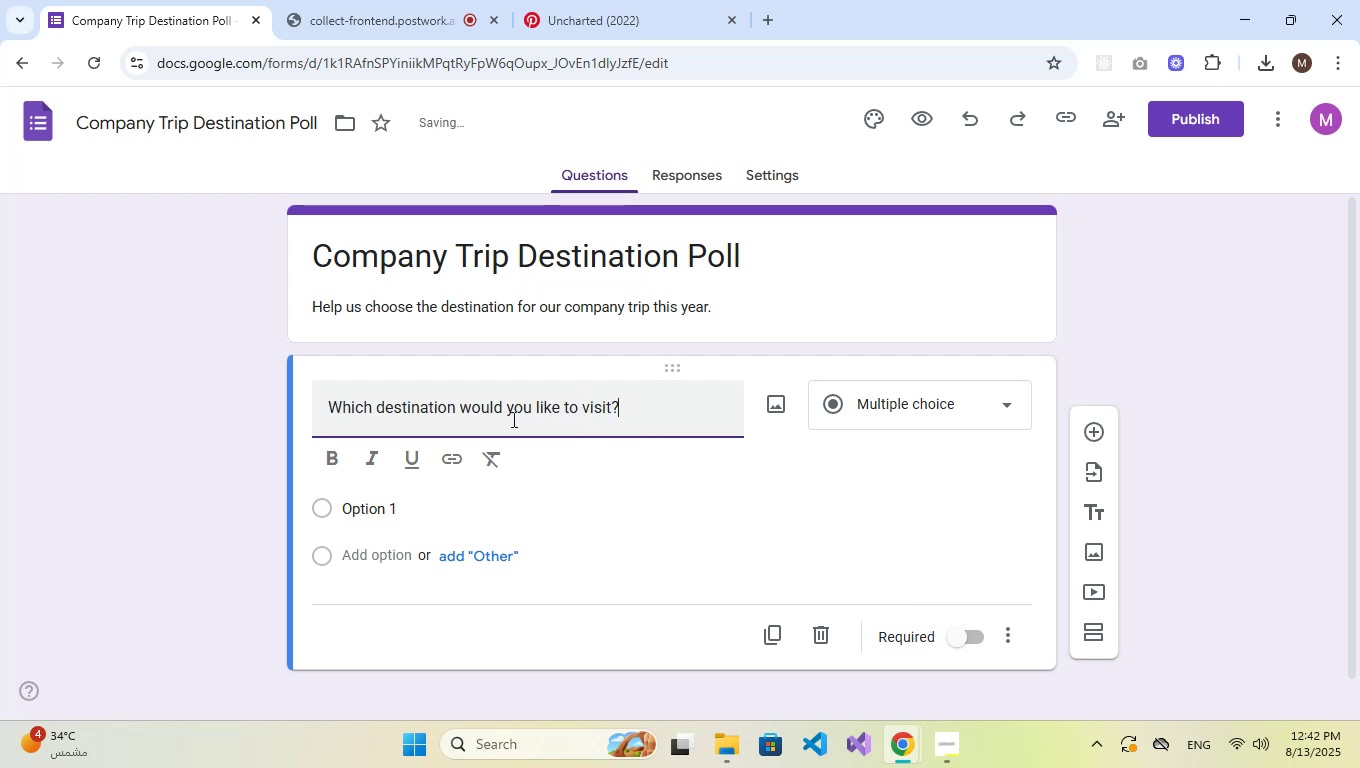 
left_click([379, 501])
 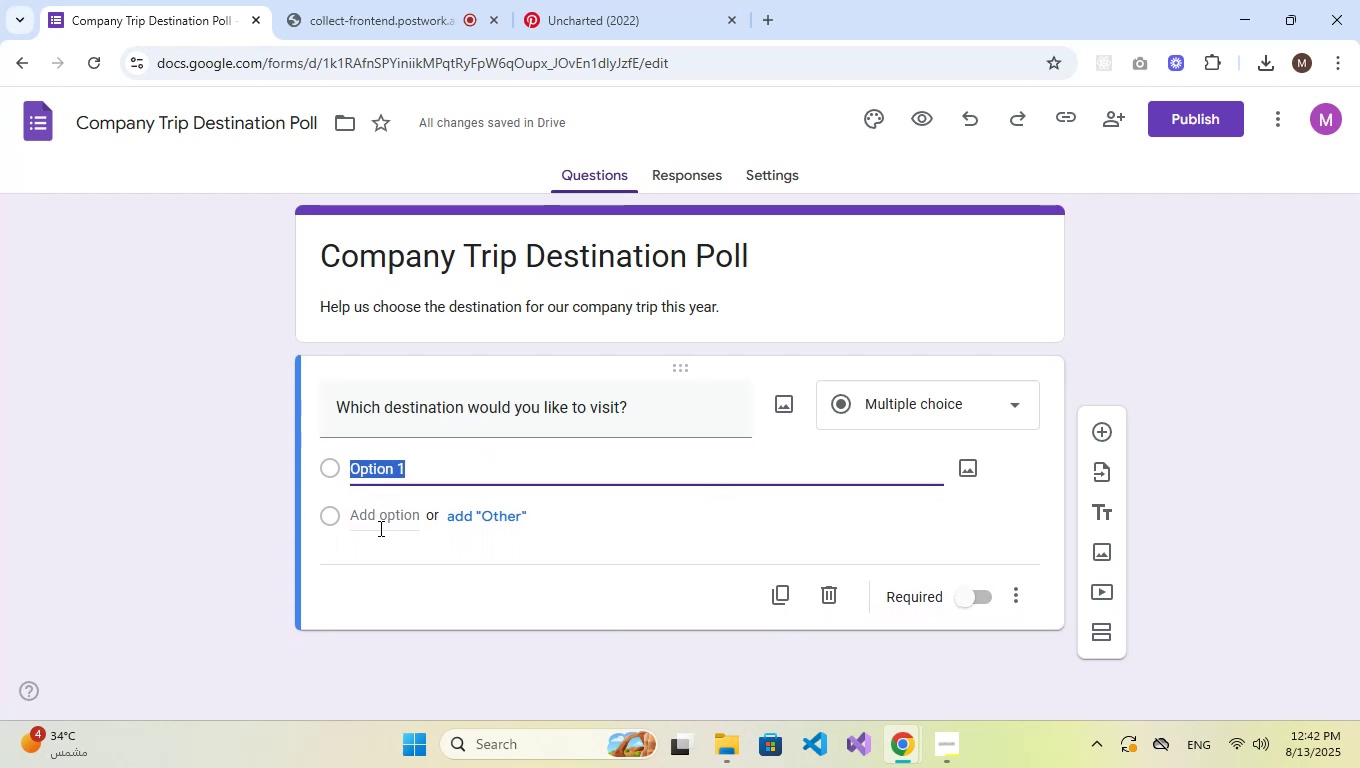 
wait(8.66)
 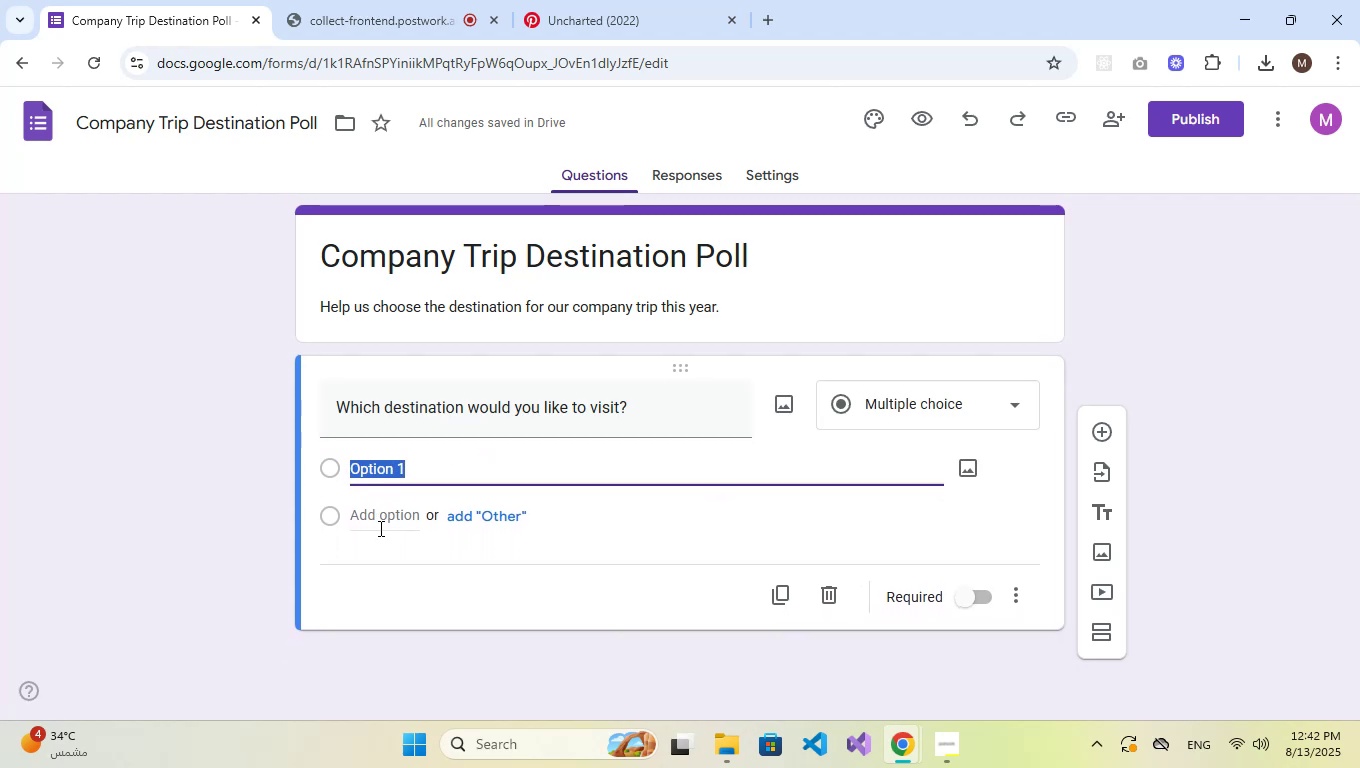 
type(p)
key(Backspace)
type(Paris)
 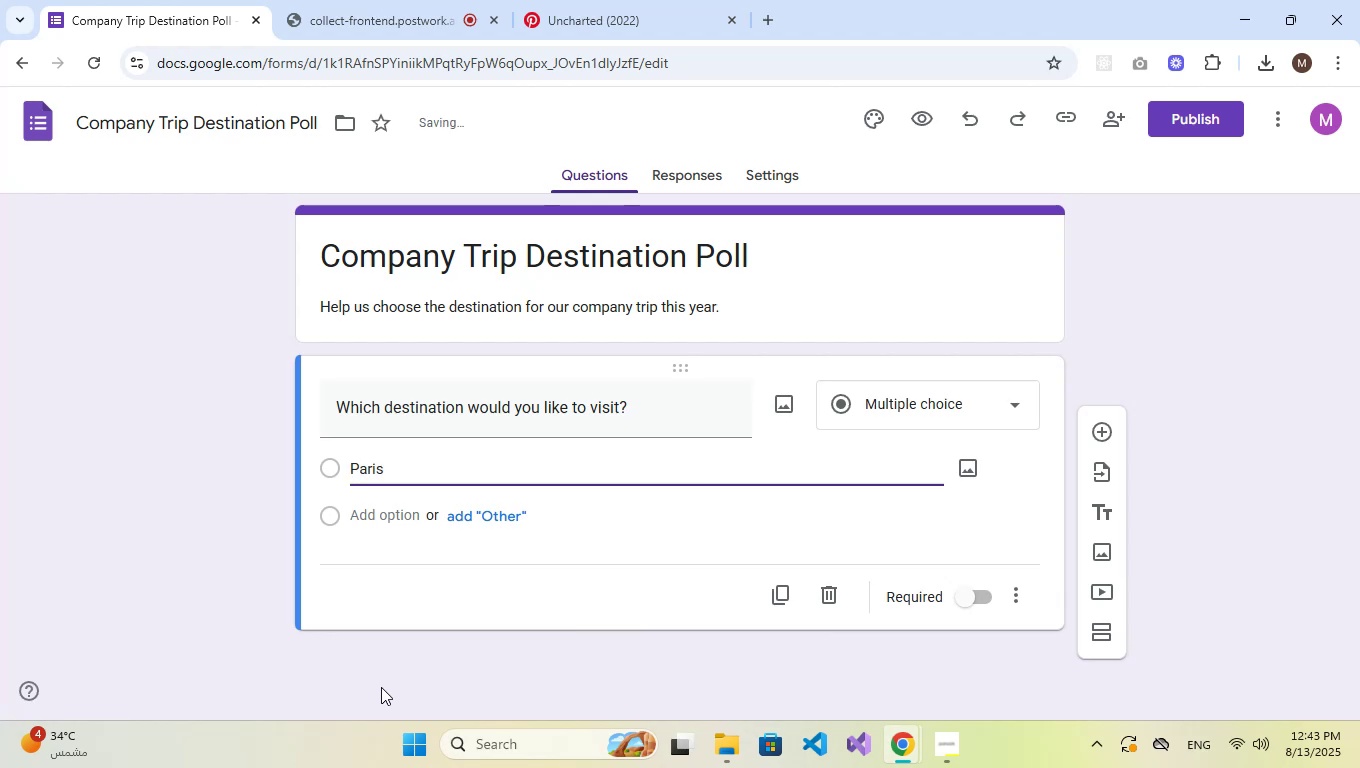 
key(Enter)
 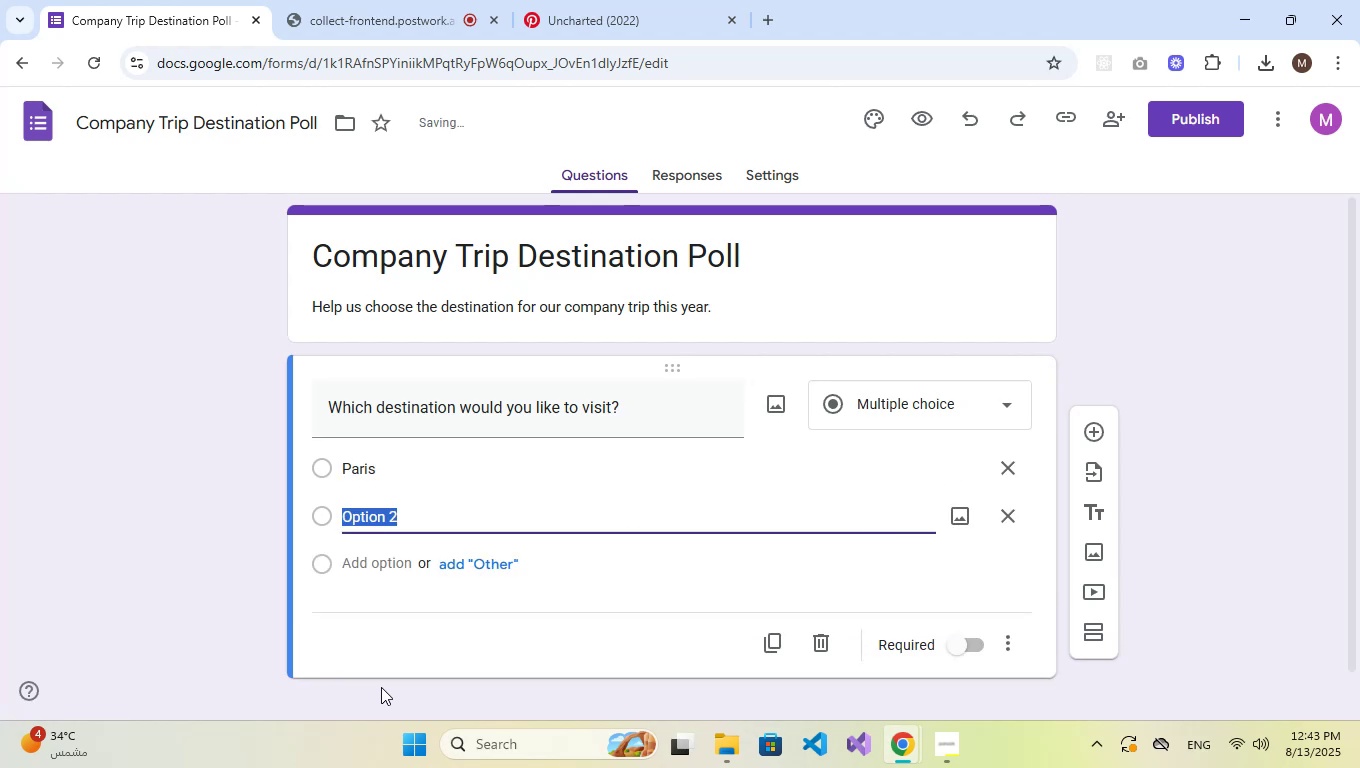 
type(Tokyo)
 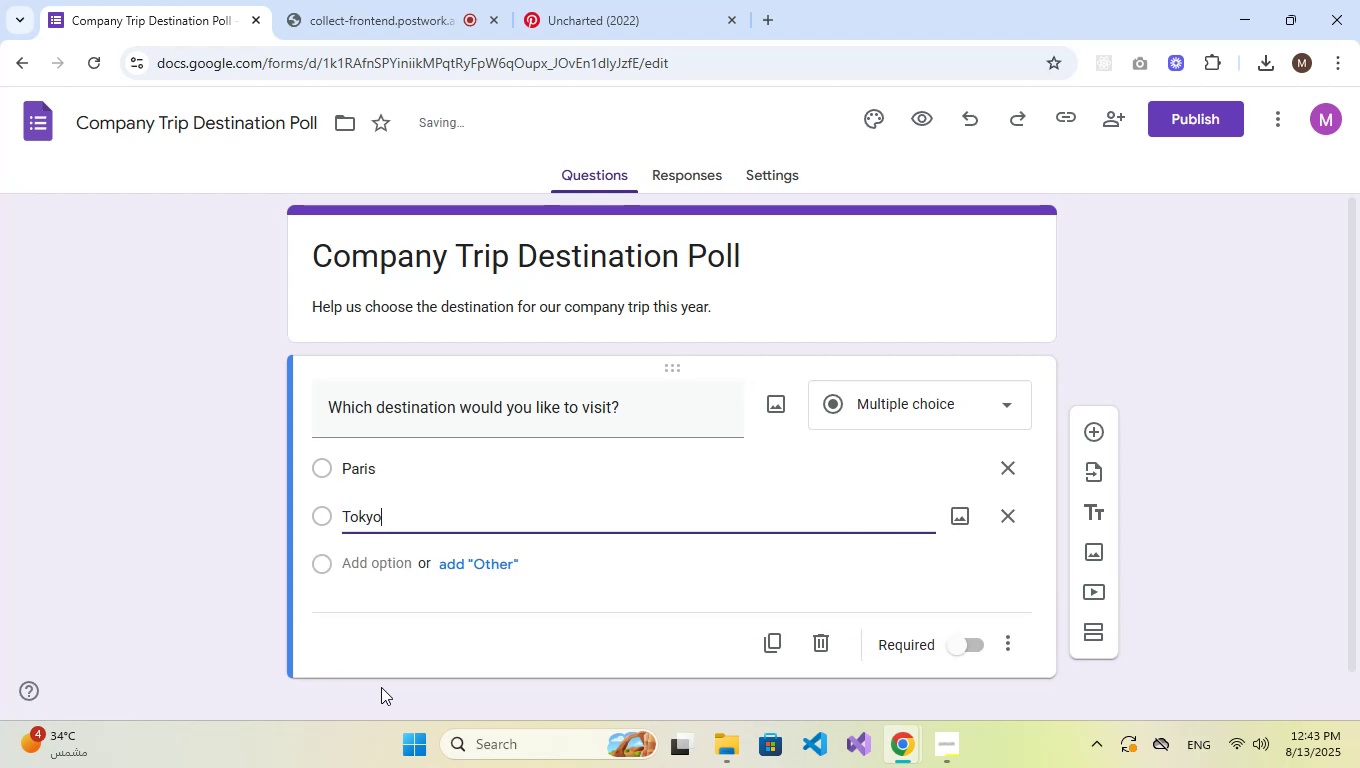 
key(Enter)
 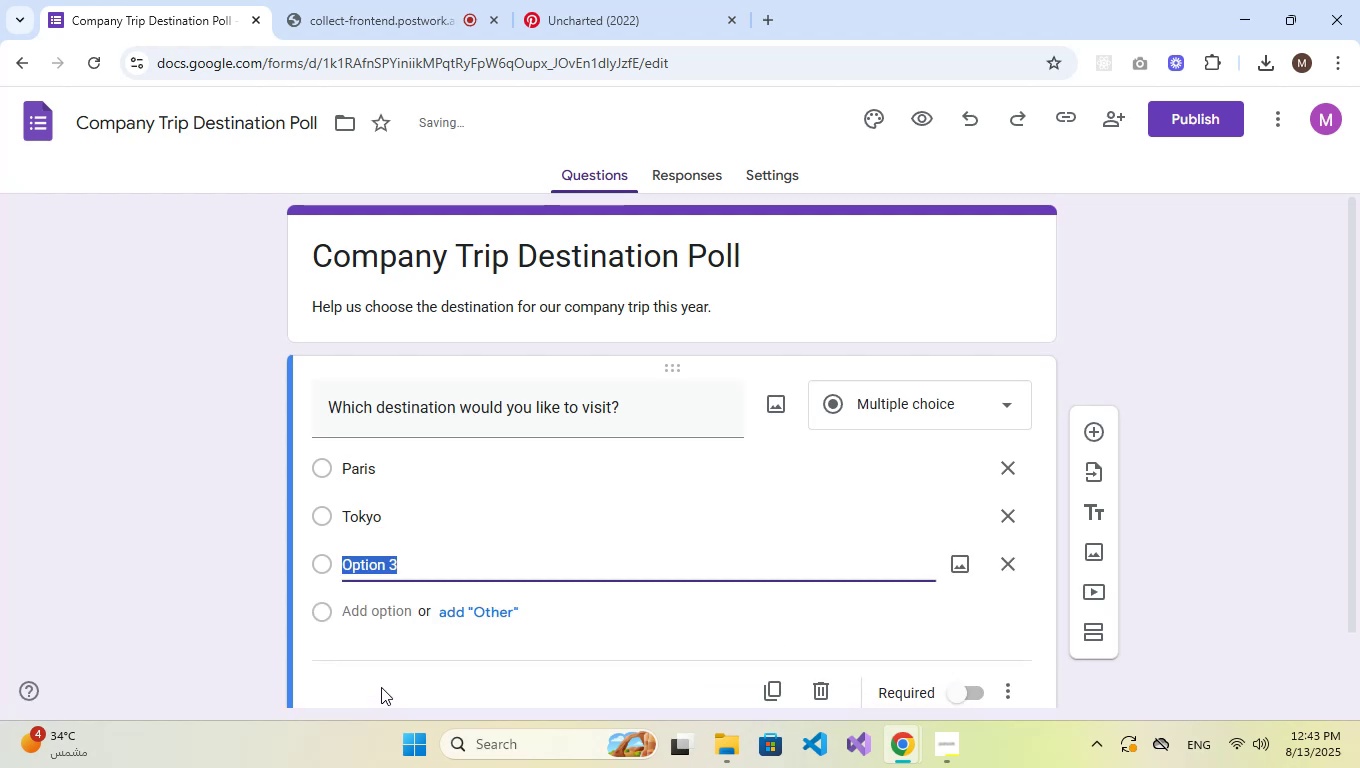 
type(New York)
 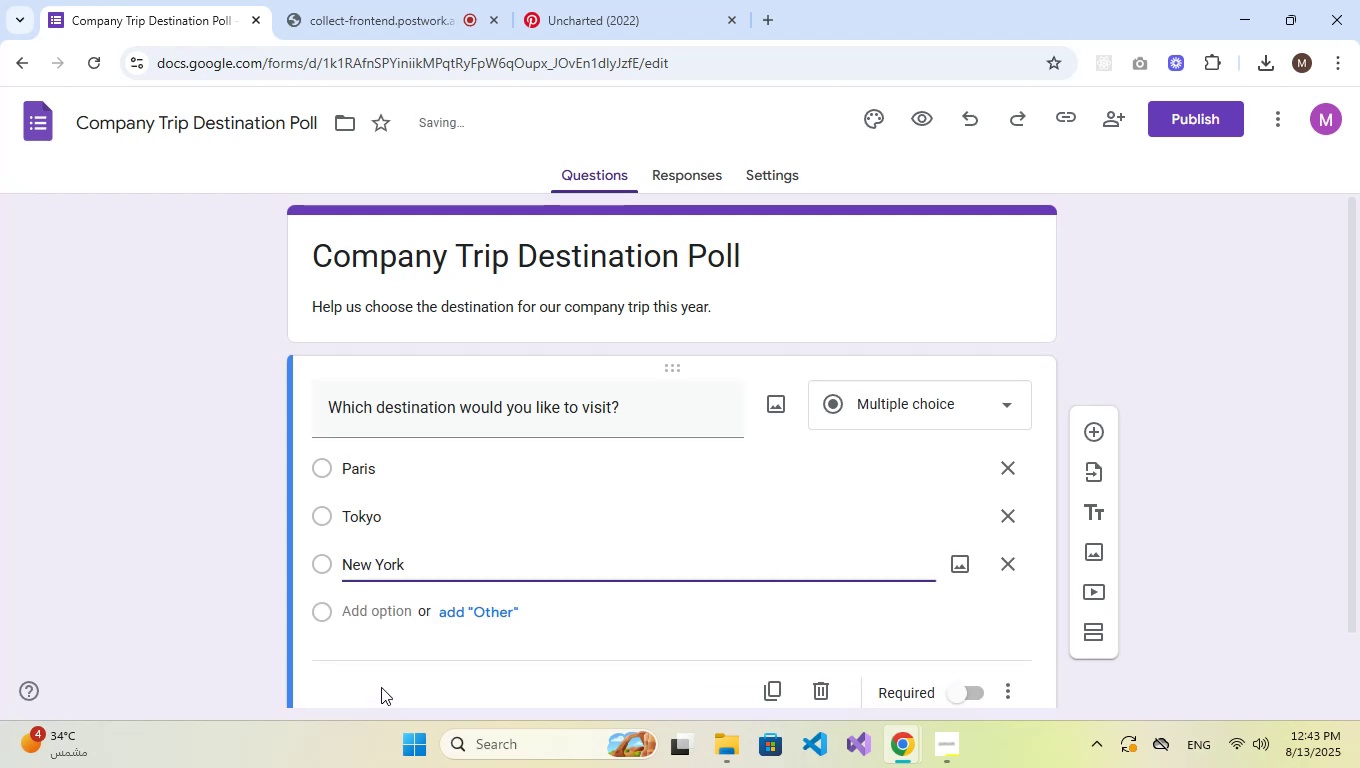 
key(Enter)
 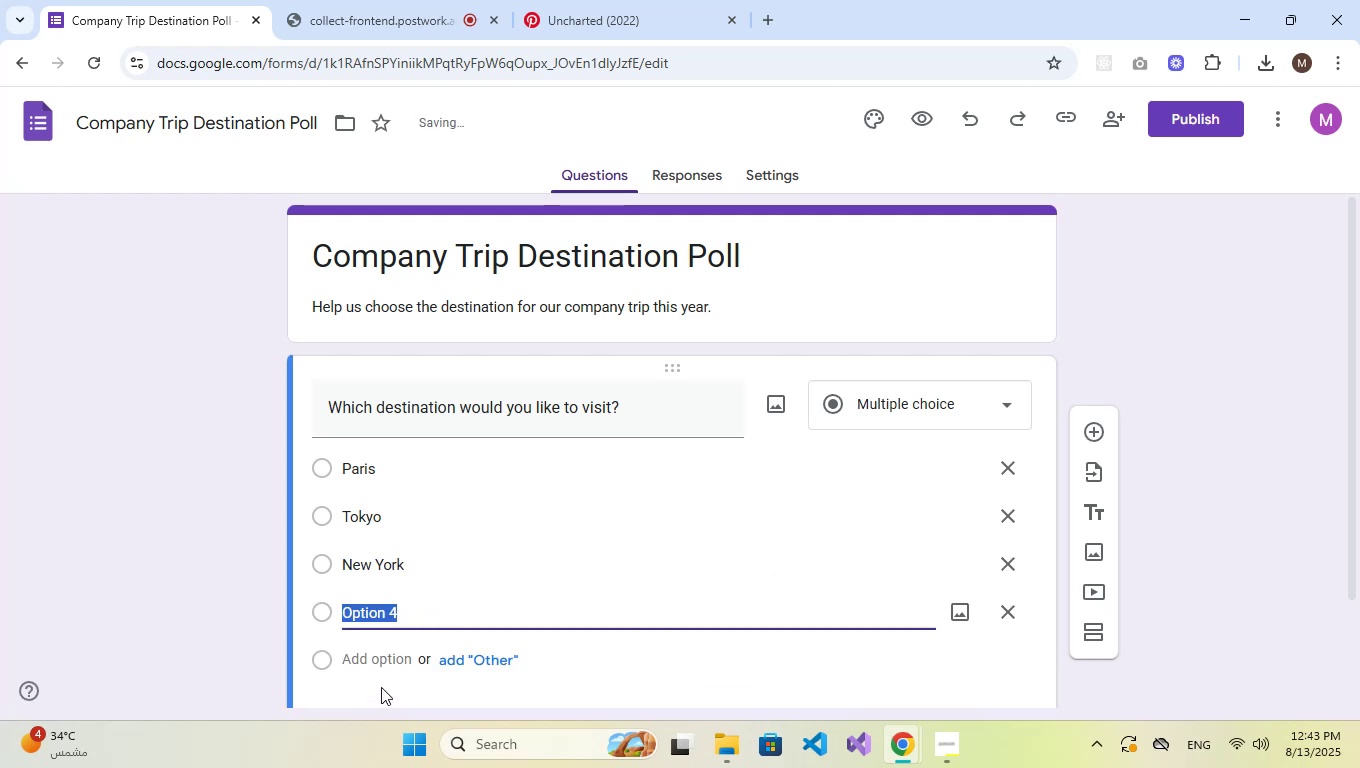 
type(Other)
 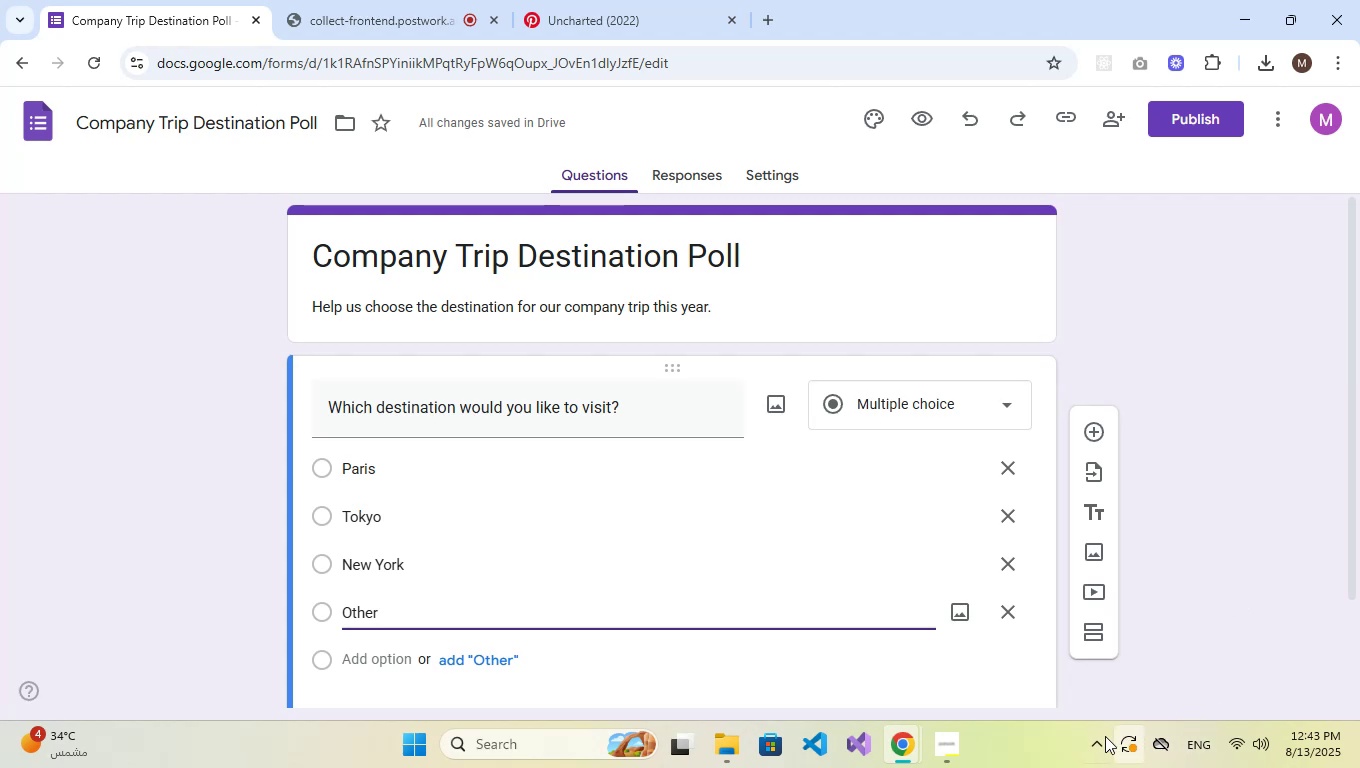 
wait(20.72)
 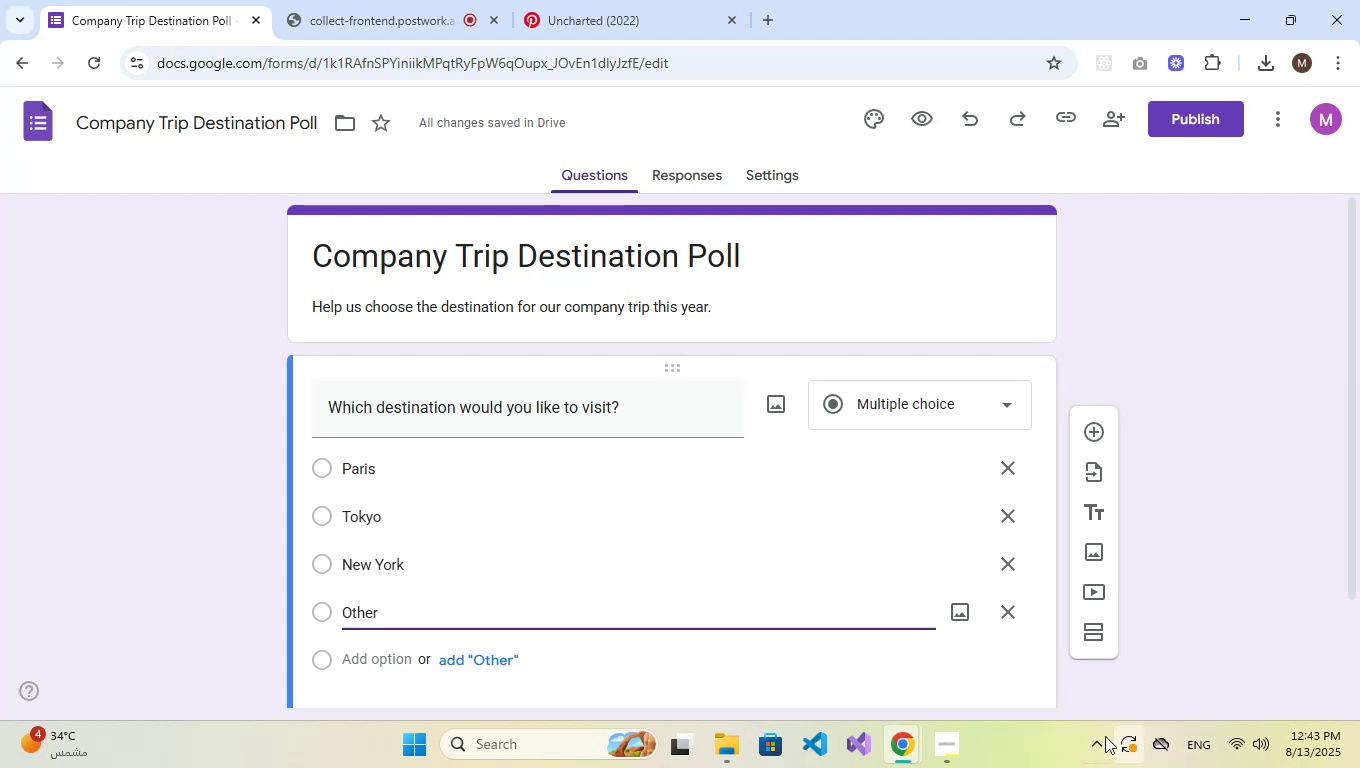 
left_click([1094, 635])
 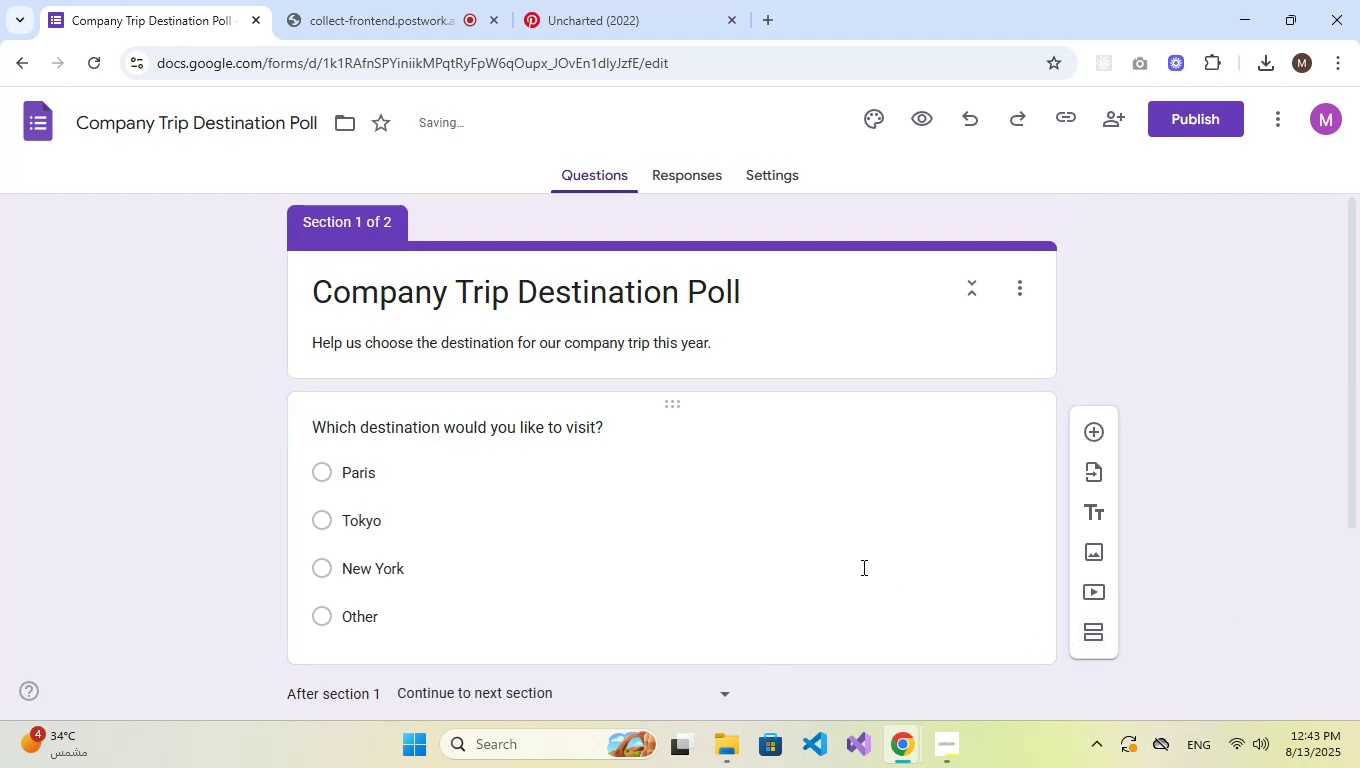 
scroll: coordinate [726, 478], scroll_direction: down, amount: 3.0
 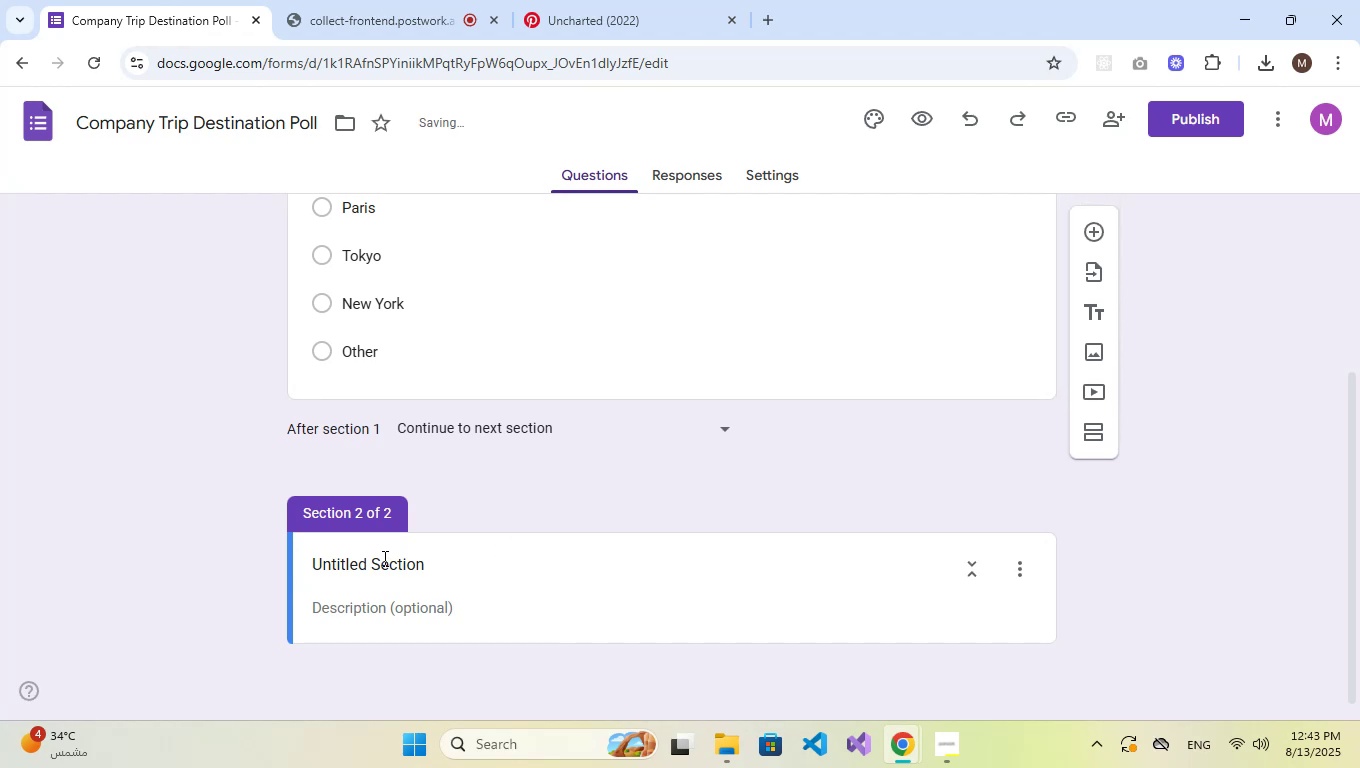 
double_click([382, 558])
 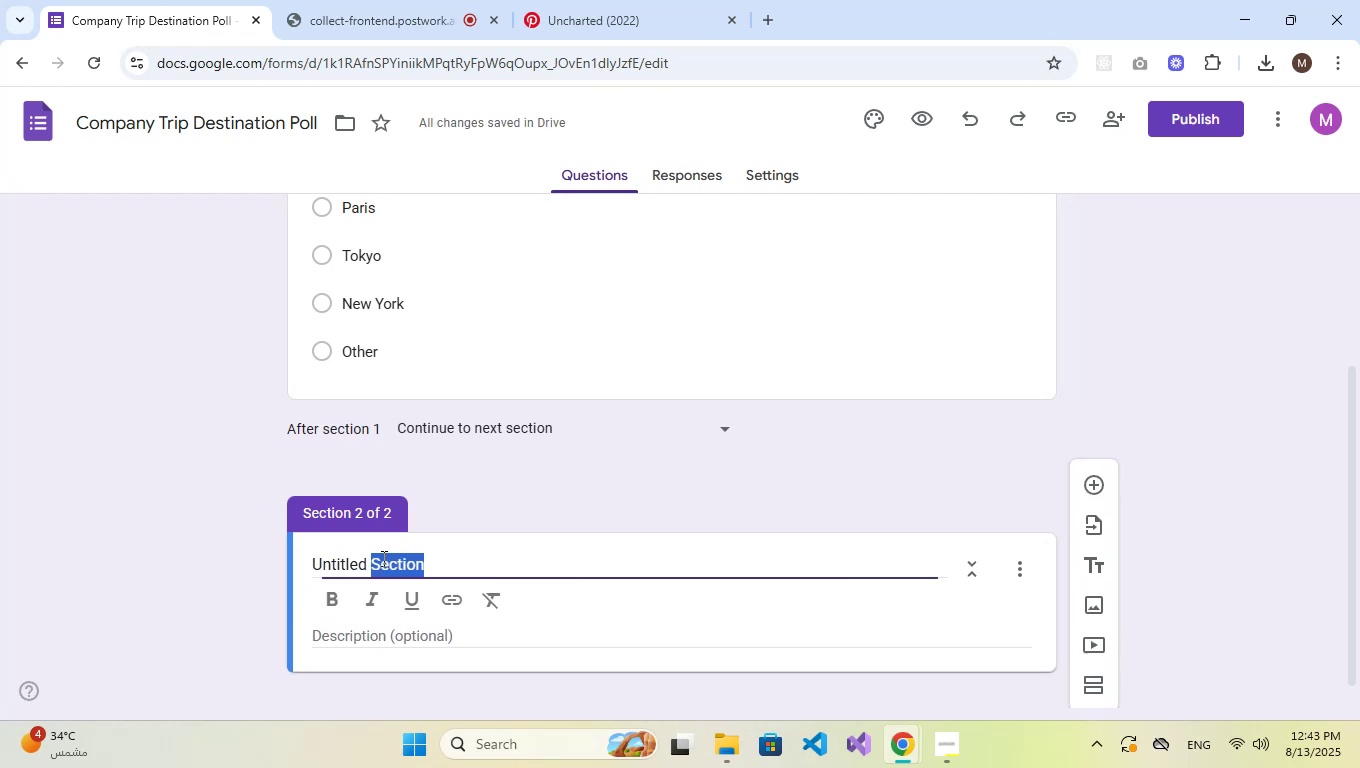 
triple_click([382, 558])
 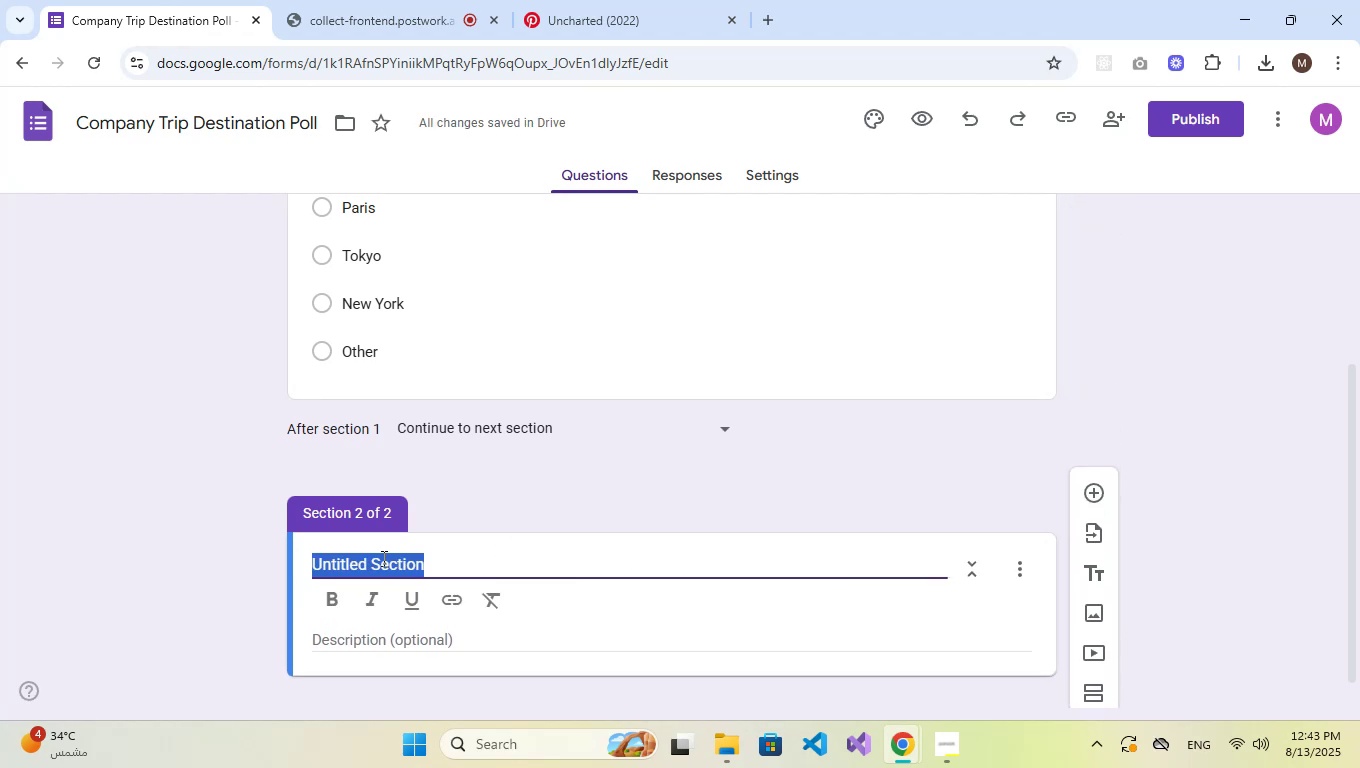 
type(Europe Preferene)
 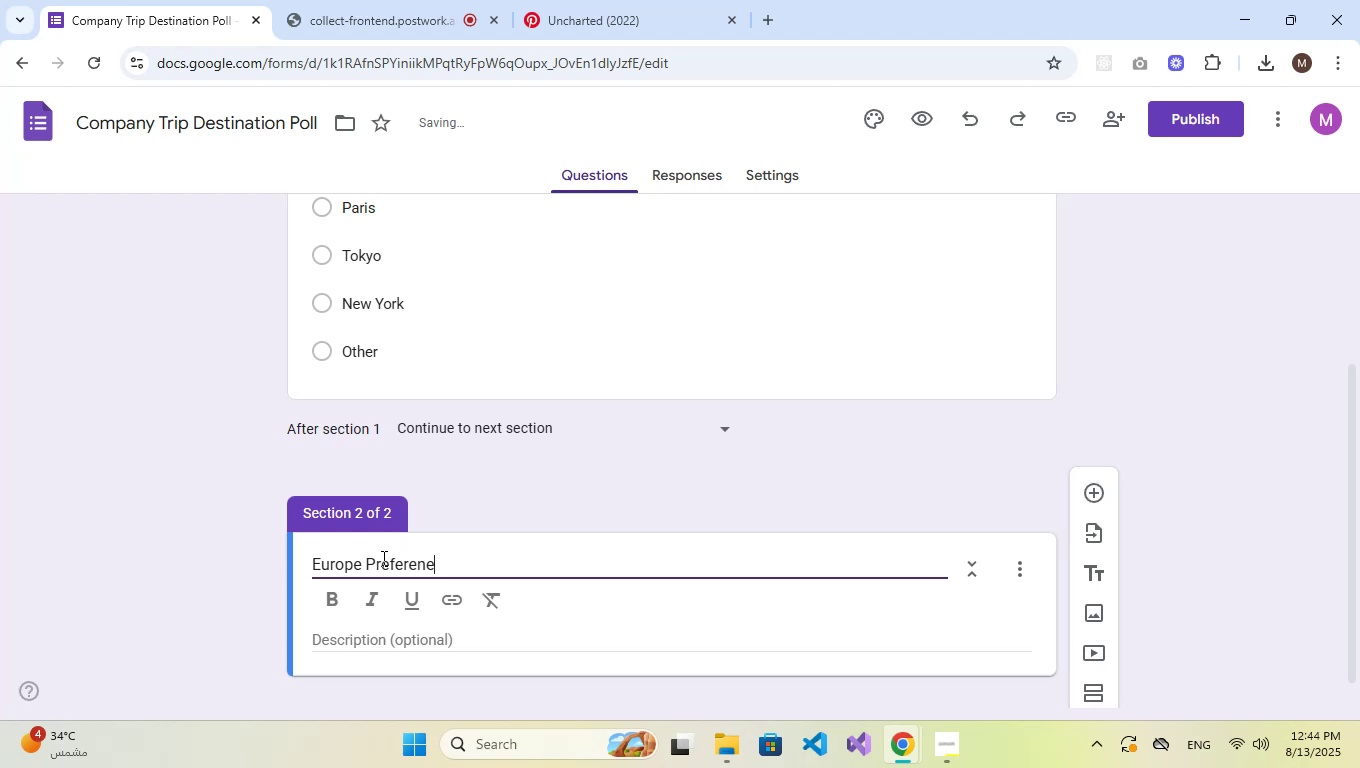 
key(Backspace)
type(ces)
 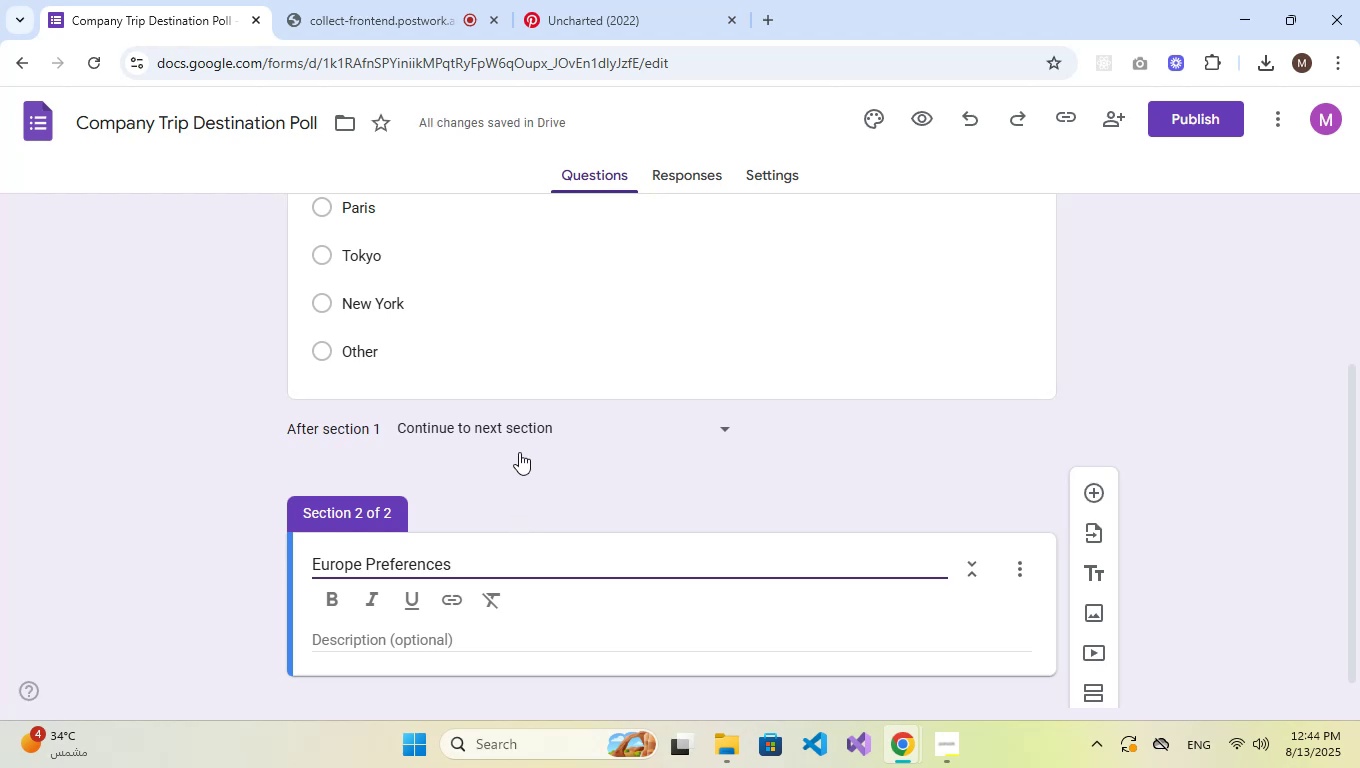 
wait(6.67)
 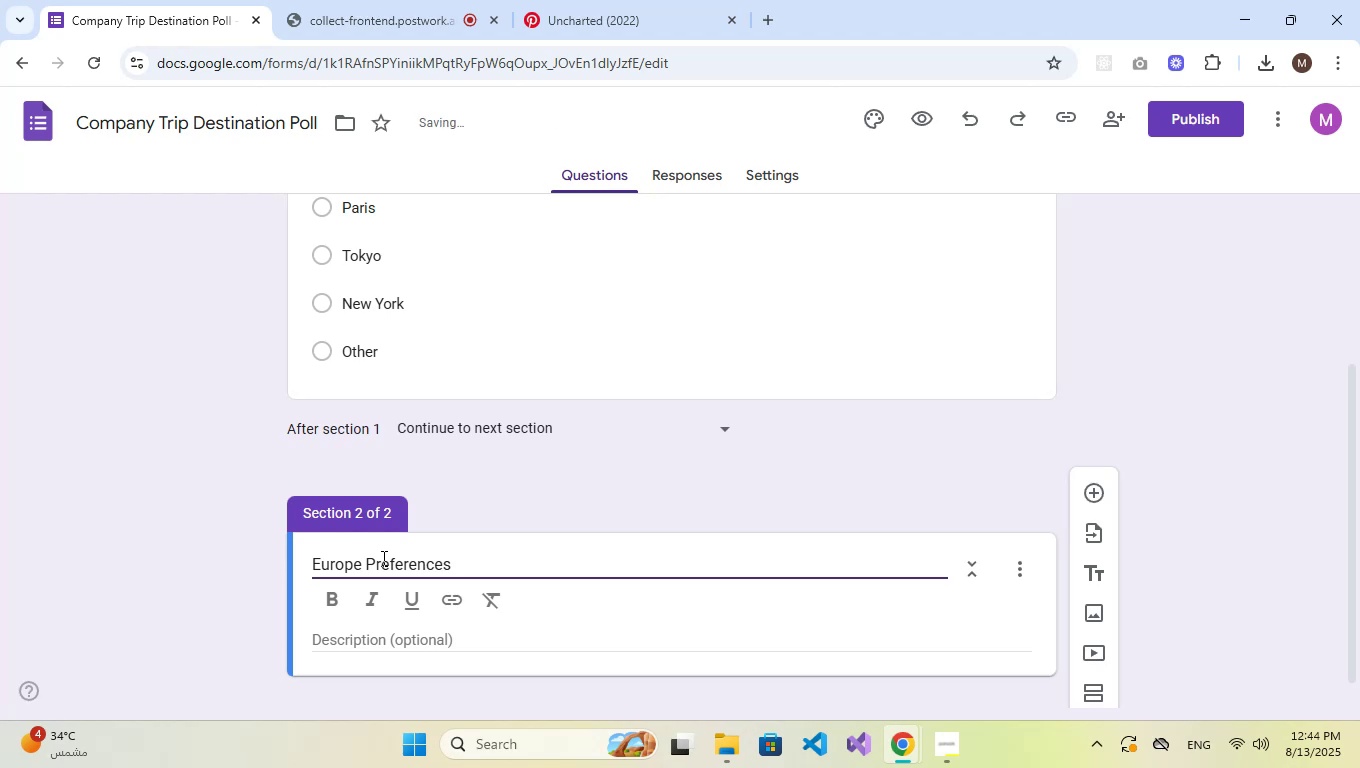 
scroll: coordinate [519, 452], scroll_direction: down, amount: 1.0
 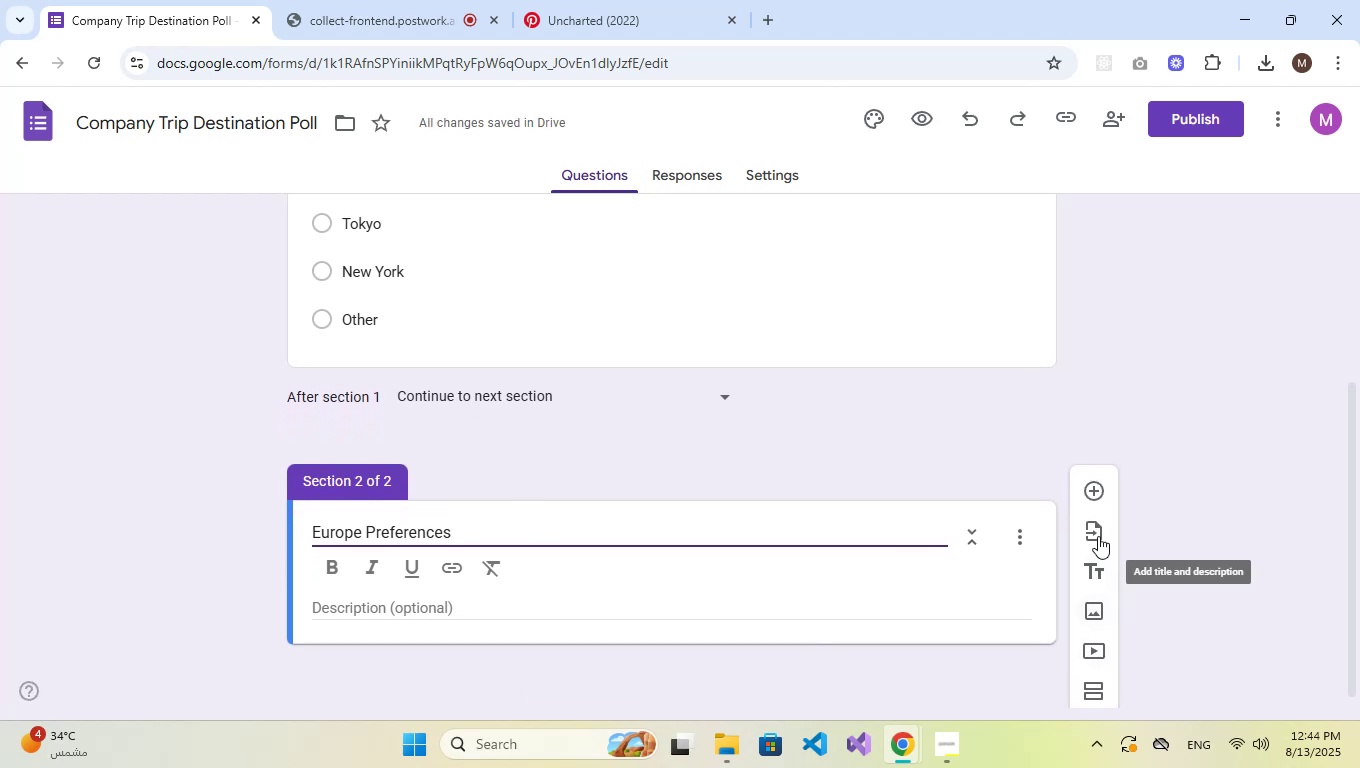 
left_click([1094, 484])
 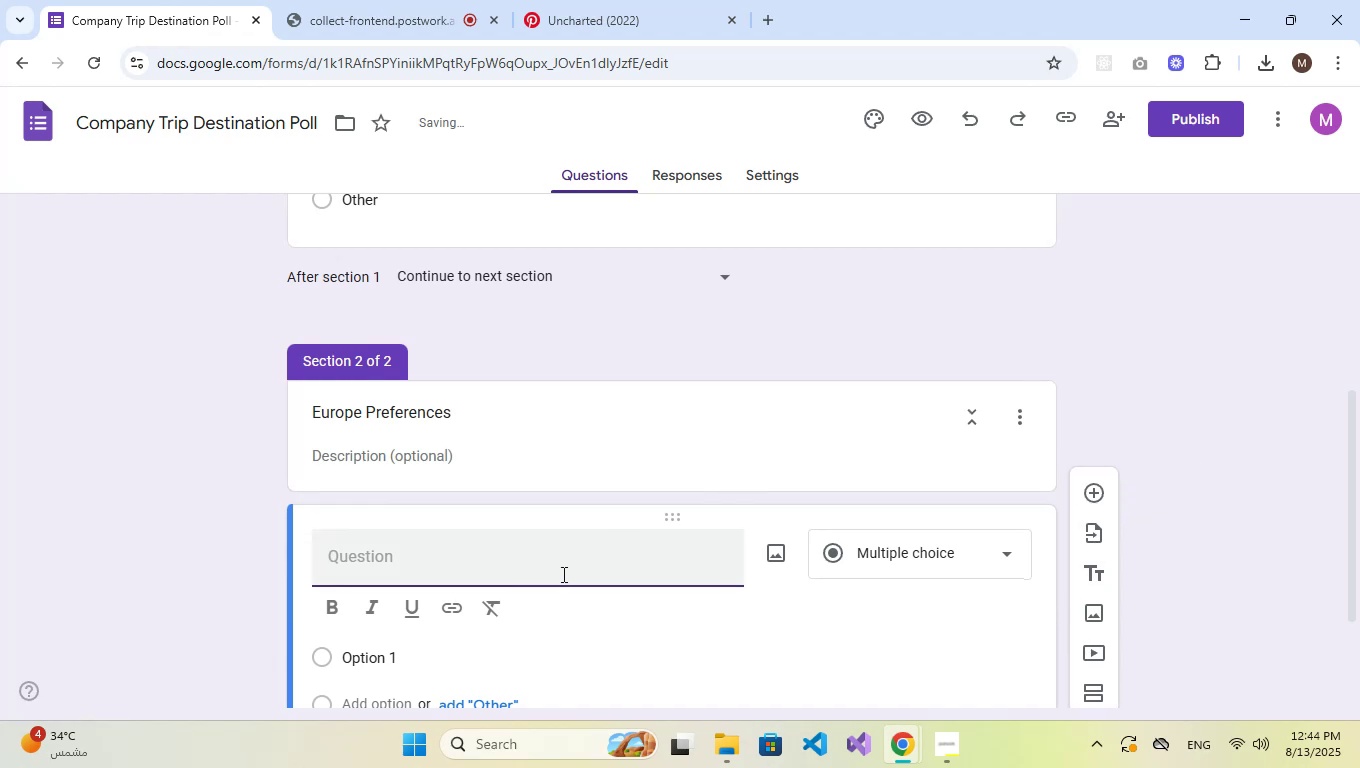 
scroll: coordinate [546, 542], scroll_direction: down, amount: 1.0
 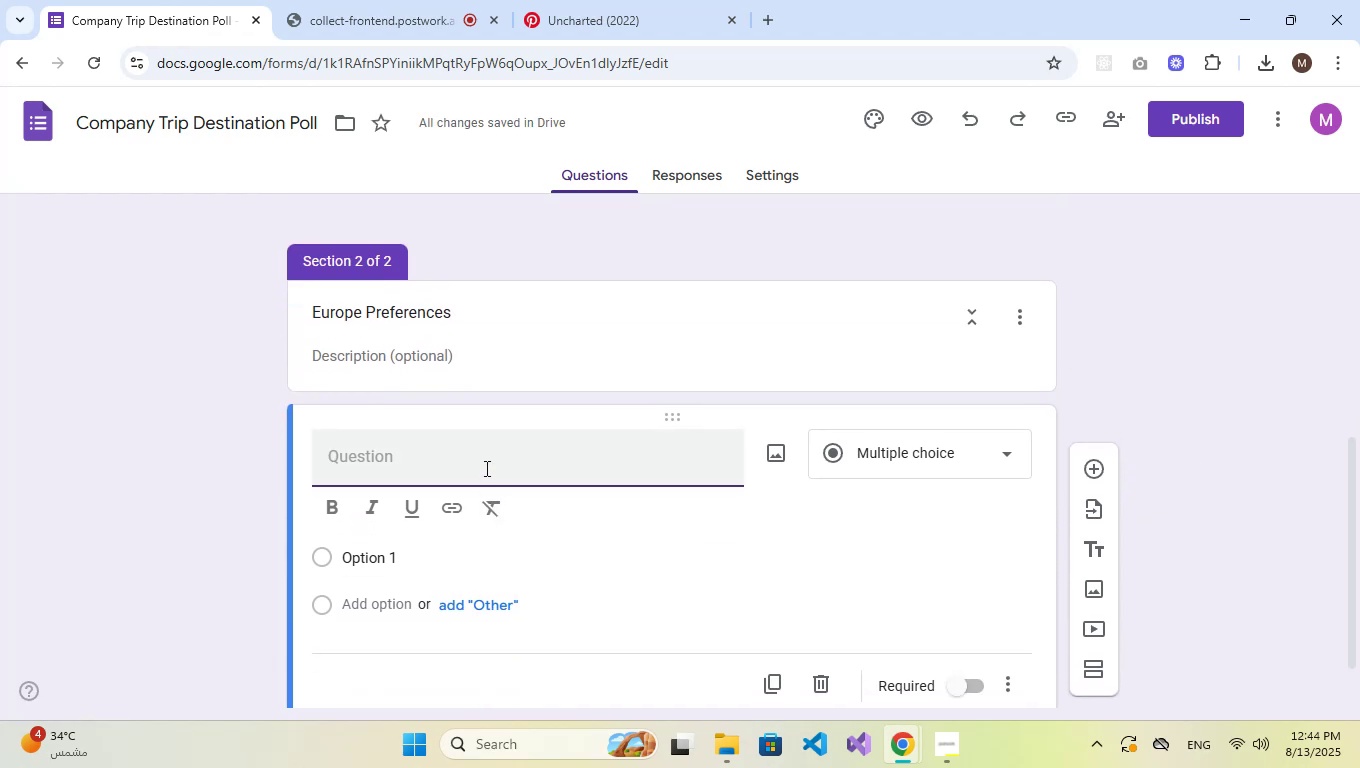 
left_click([905, 461])
 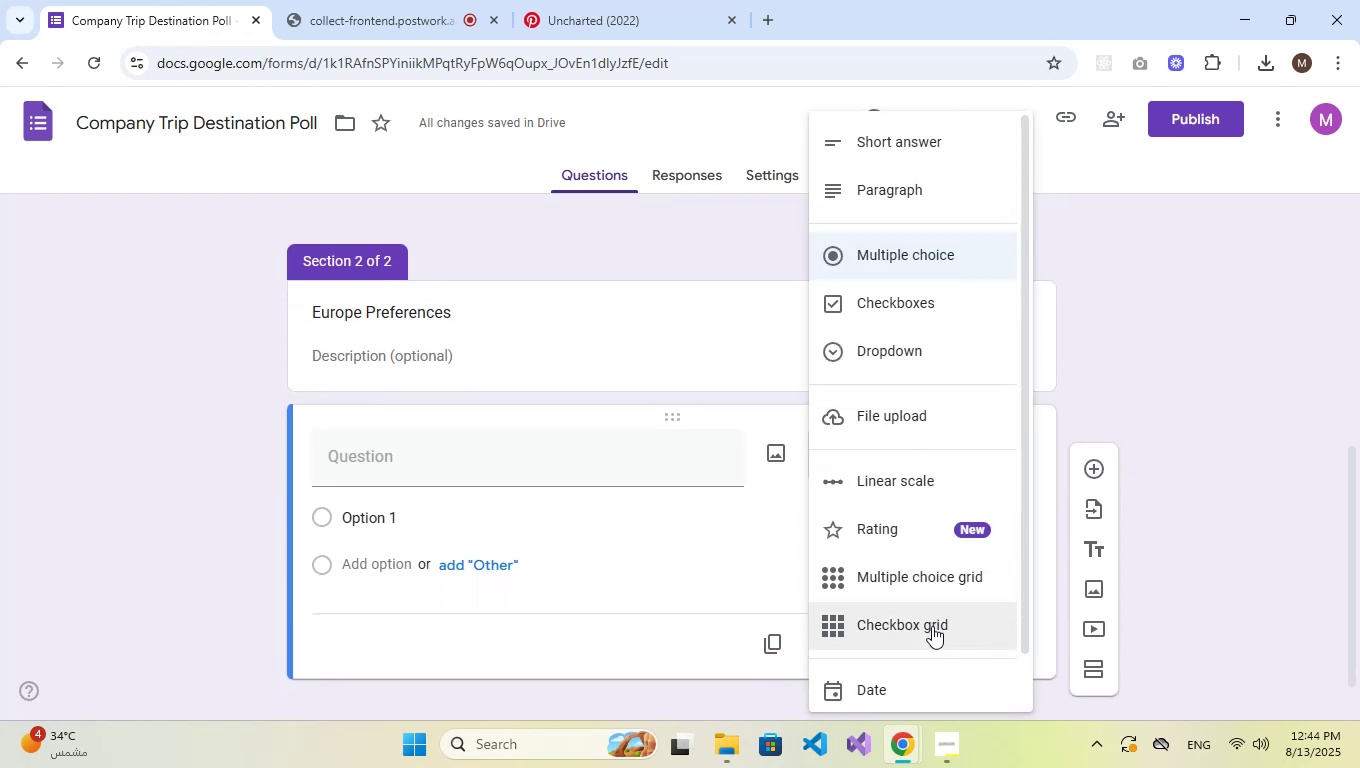 
left_click([961, 301])
 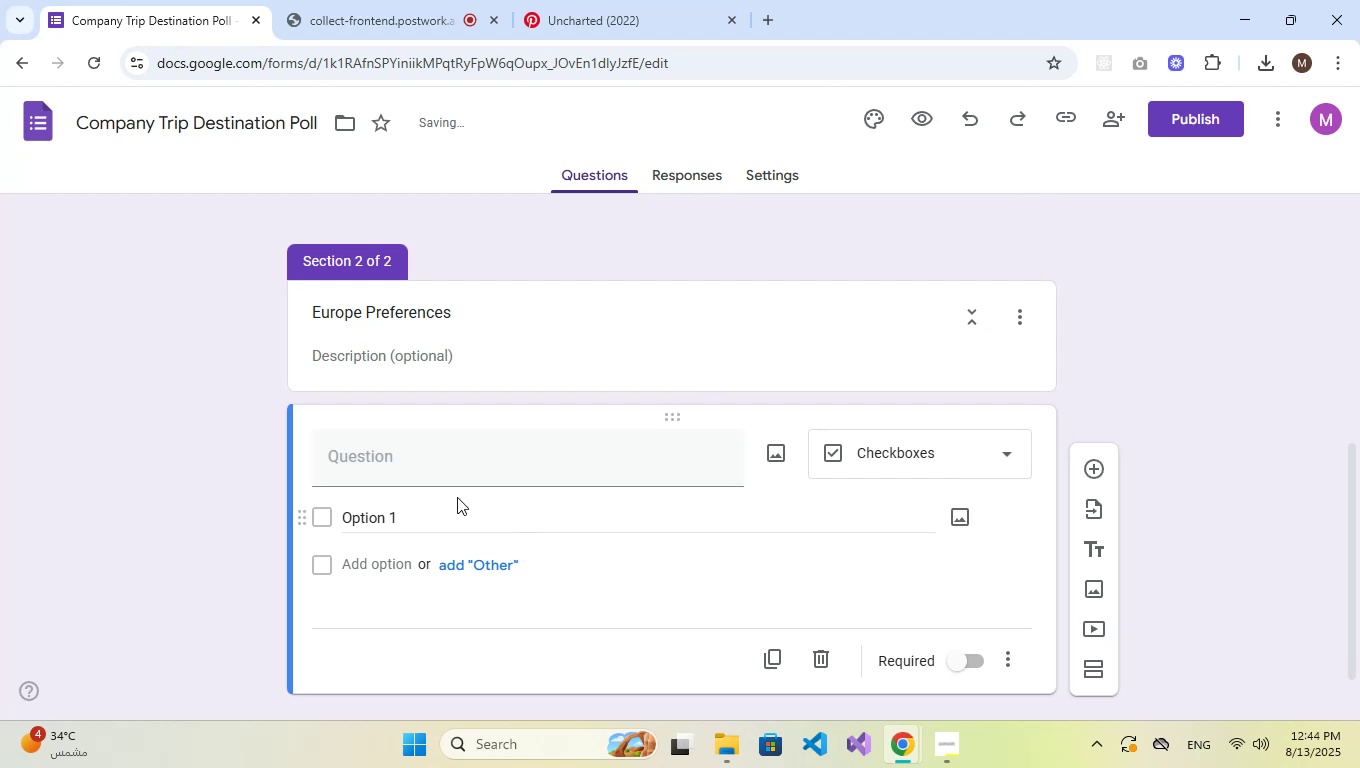 
left_click([465, 469])
 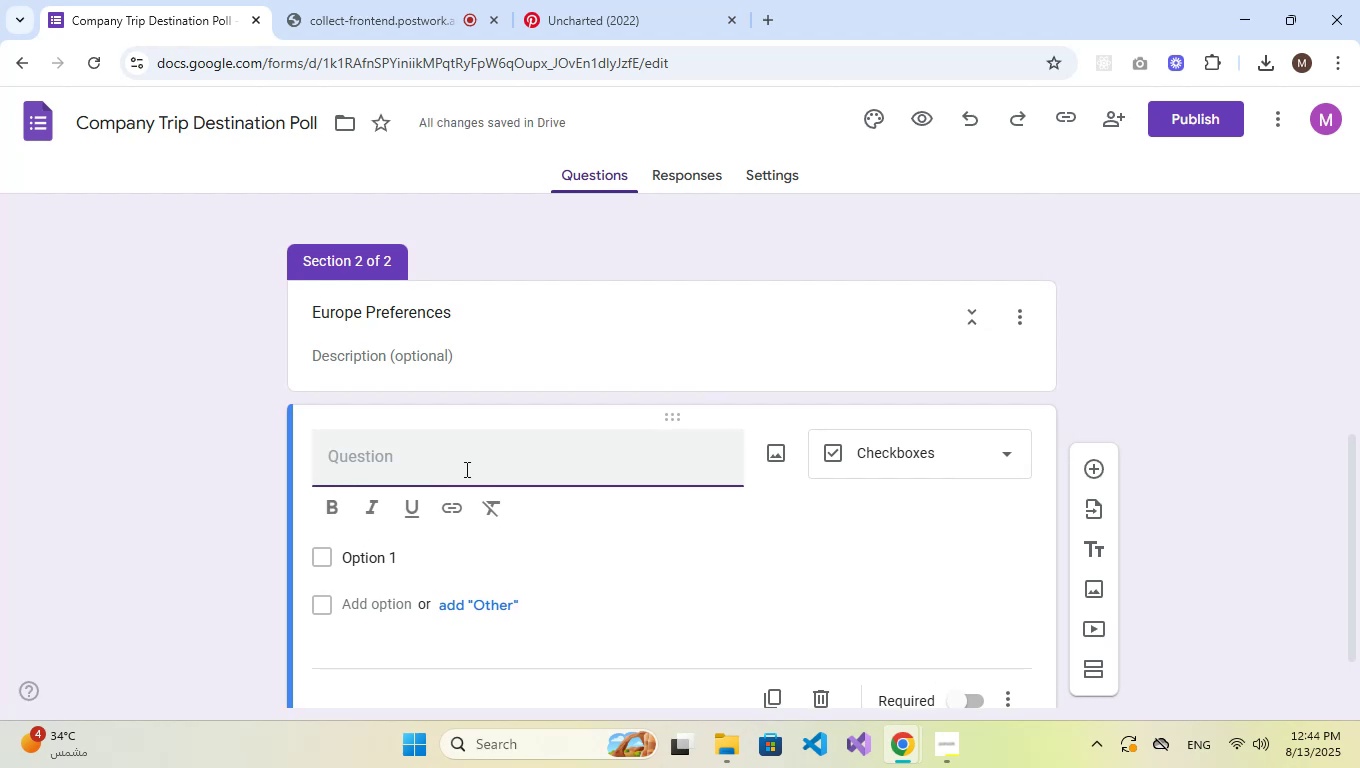 
type(What activities do you prefer in Europe?)
 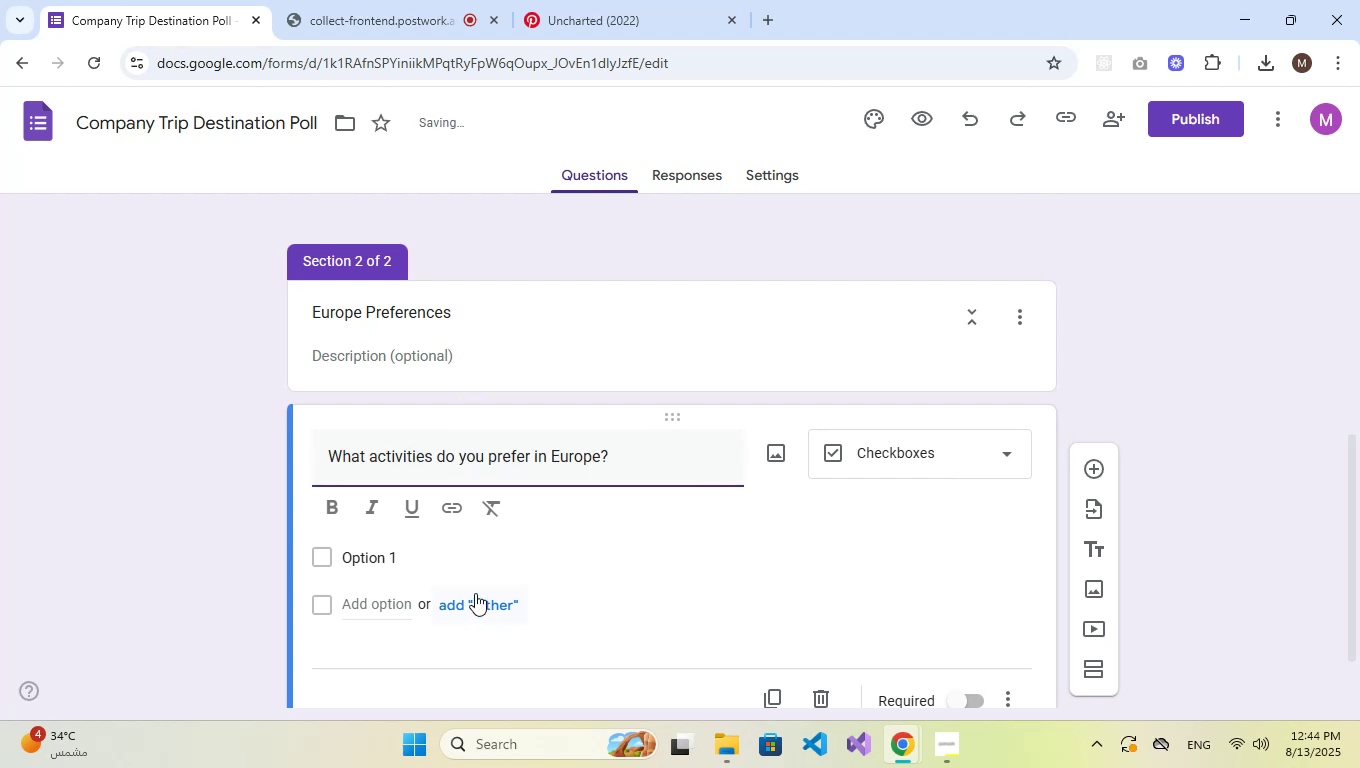 
double_click([385, 563])
 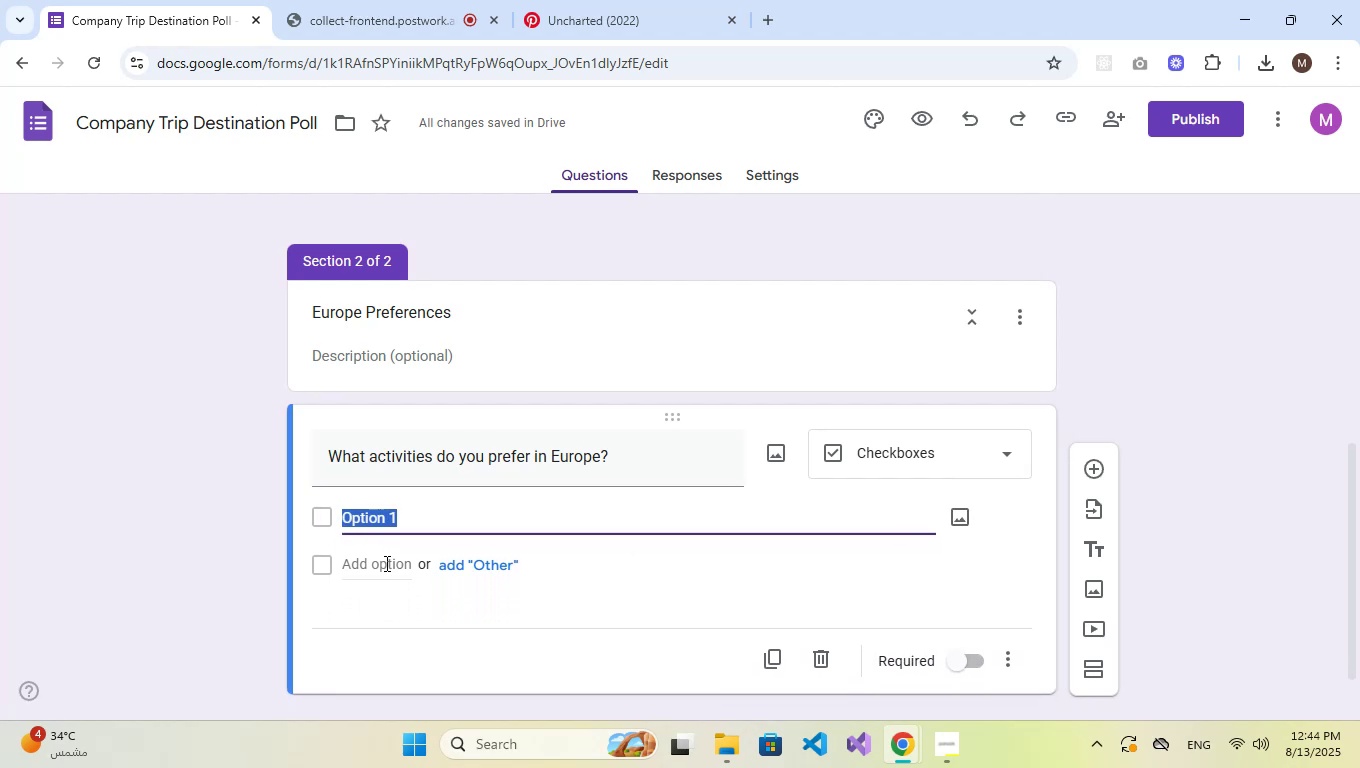 
type(Museums)
key(NumpadEnter)
type(Sightseeing)
 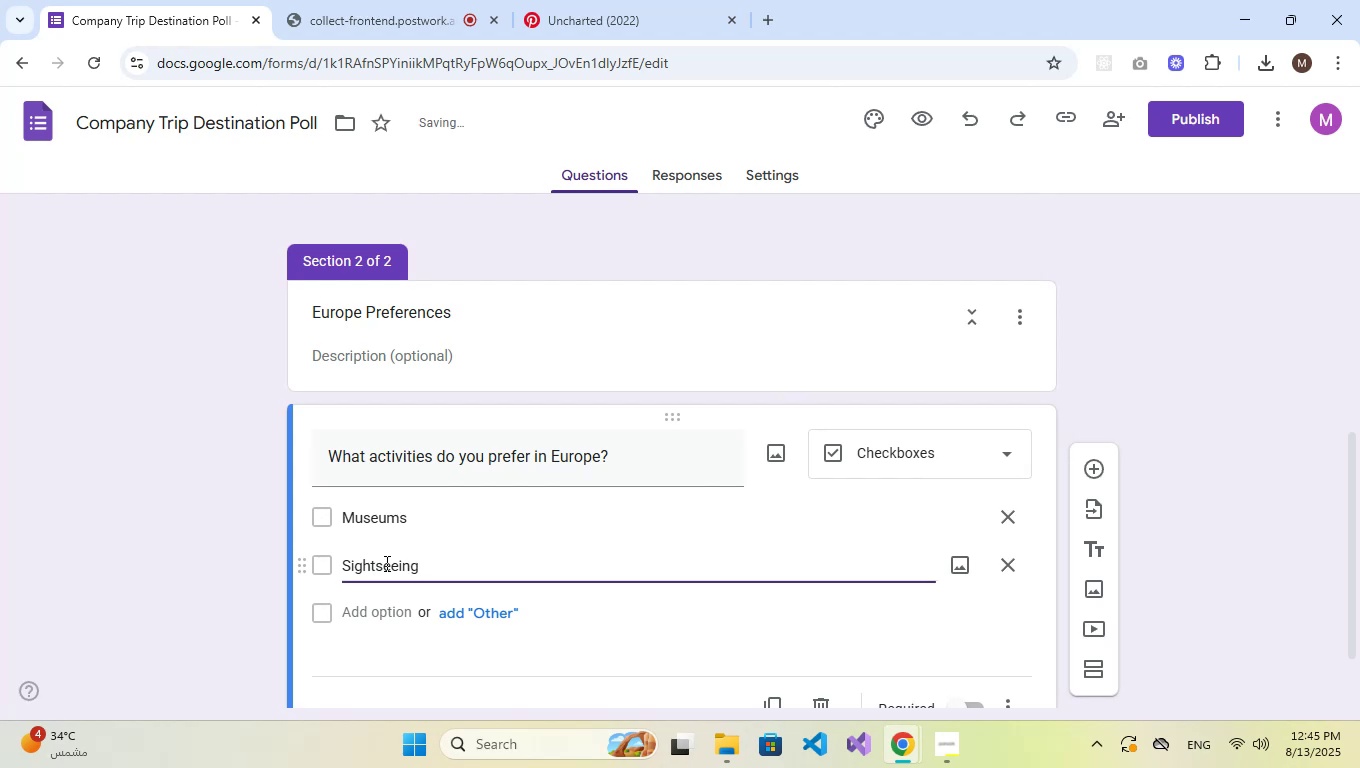 
key(Enter)
 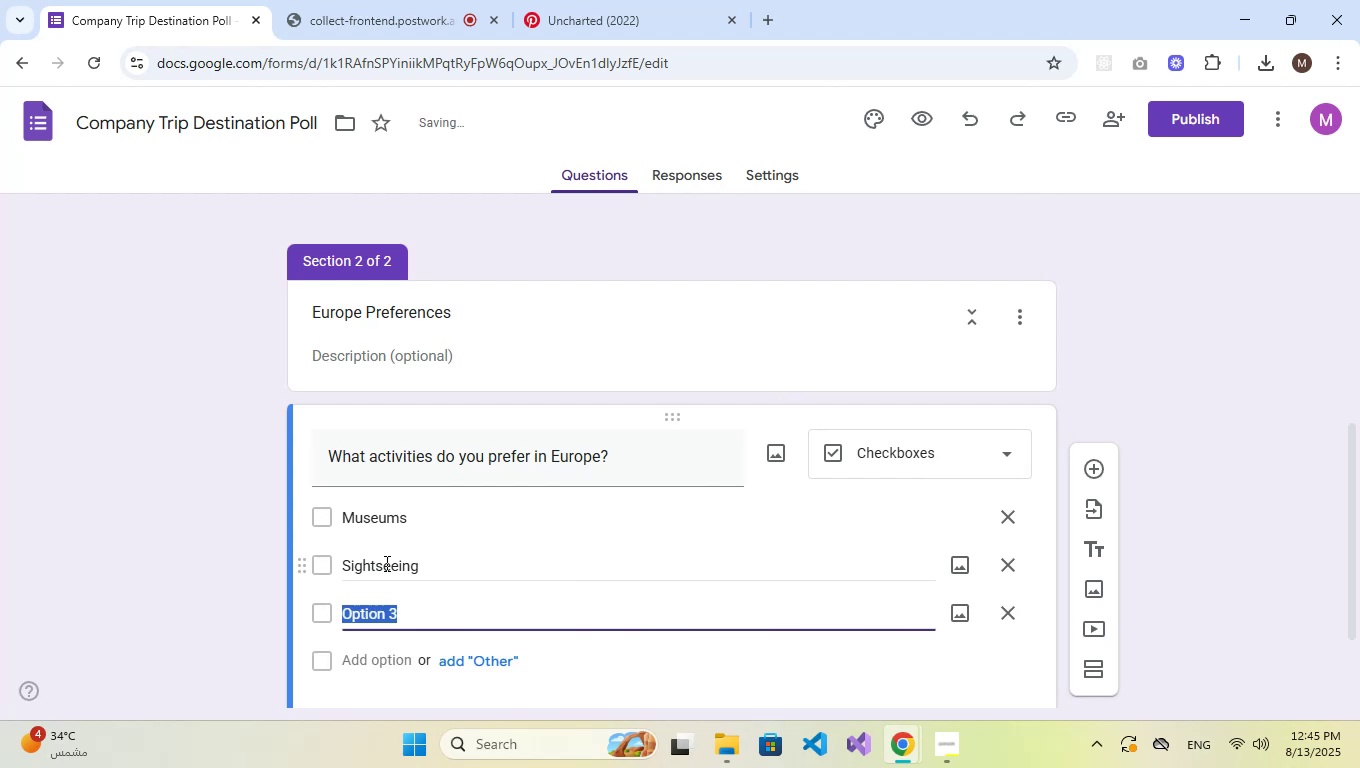 
type(Shopping)
 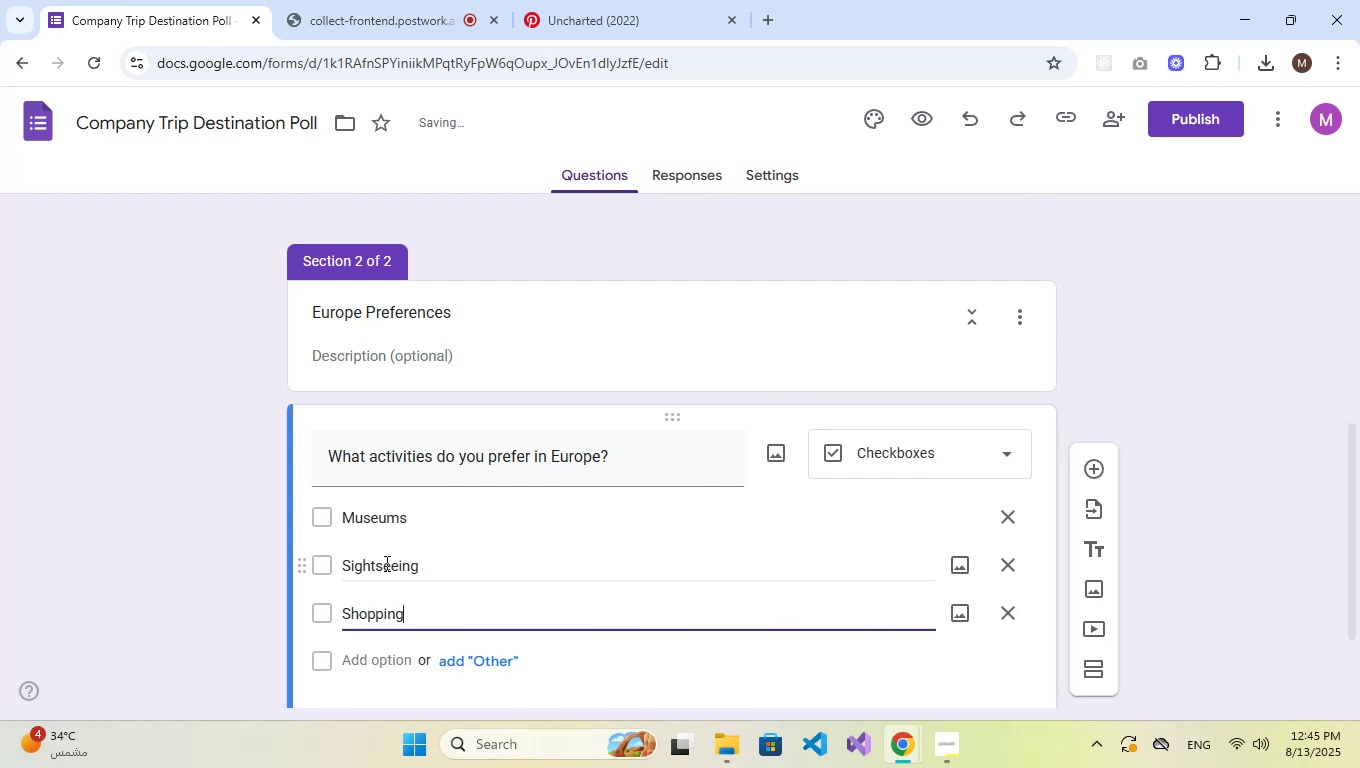 
key(Enter)
 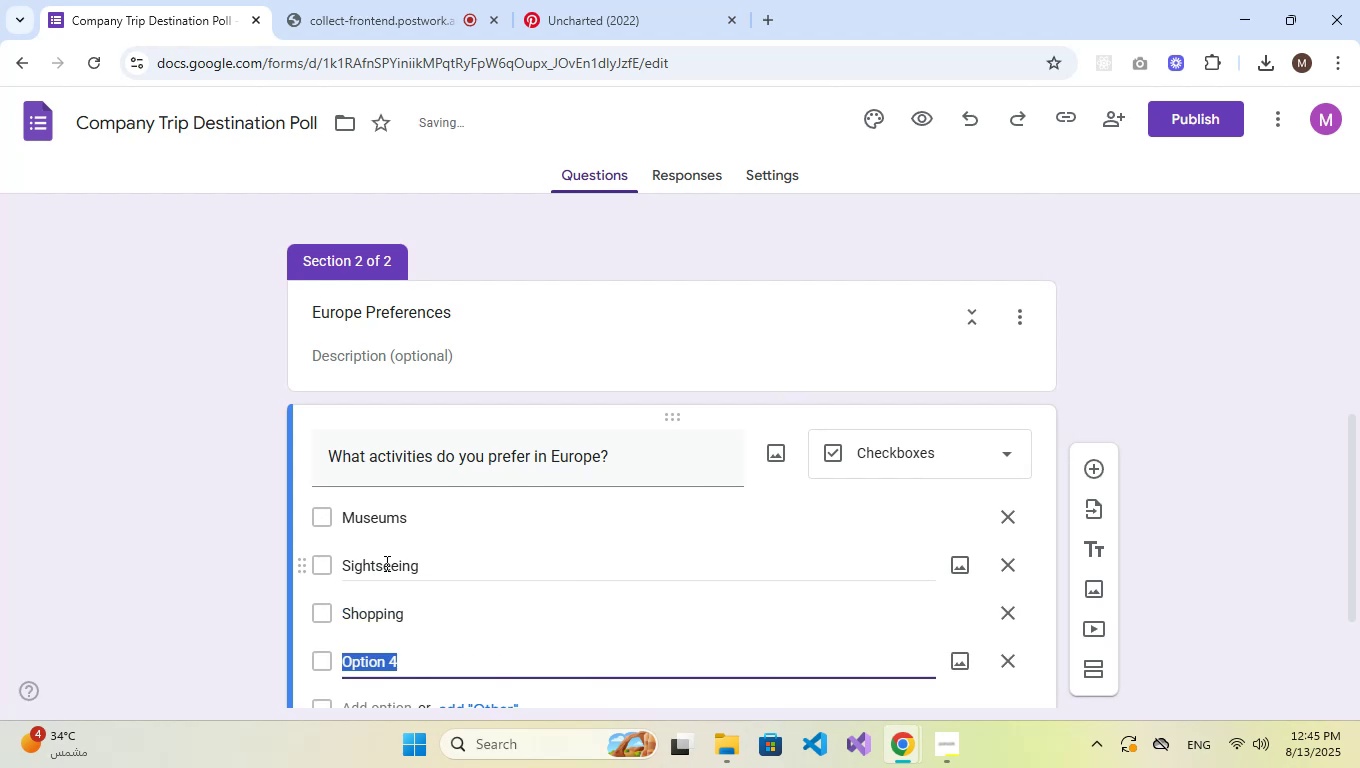 
type(Food tio)
key(Backspace)
key(Backspace)
type(ours)
 